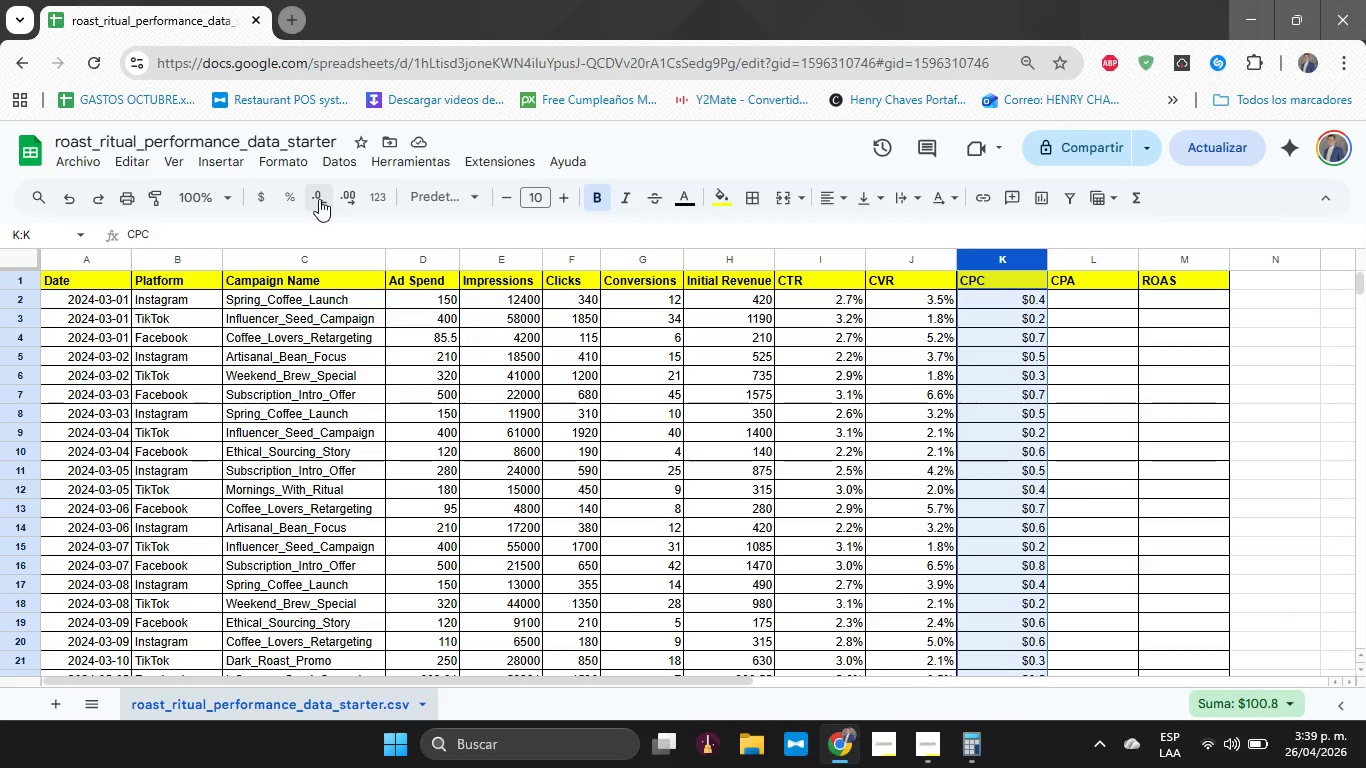 
scroll: coordinate [1100, 397], scroll_direction: down, amount: 24.0
 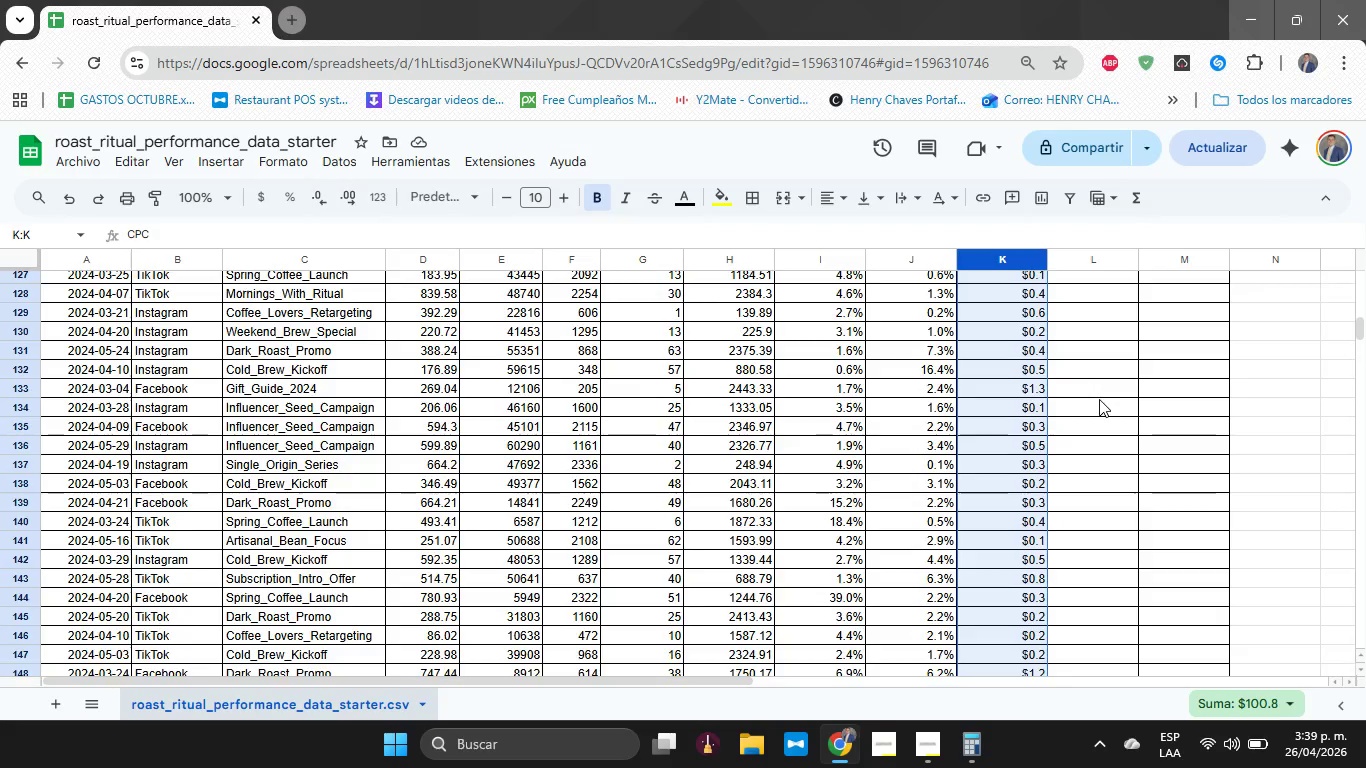 
scroll: coordinate [1097, 401], scroll_direction: up, amount: 33.0
 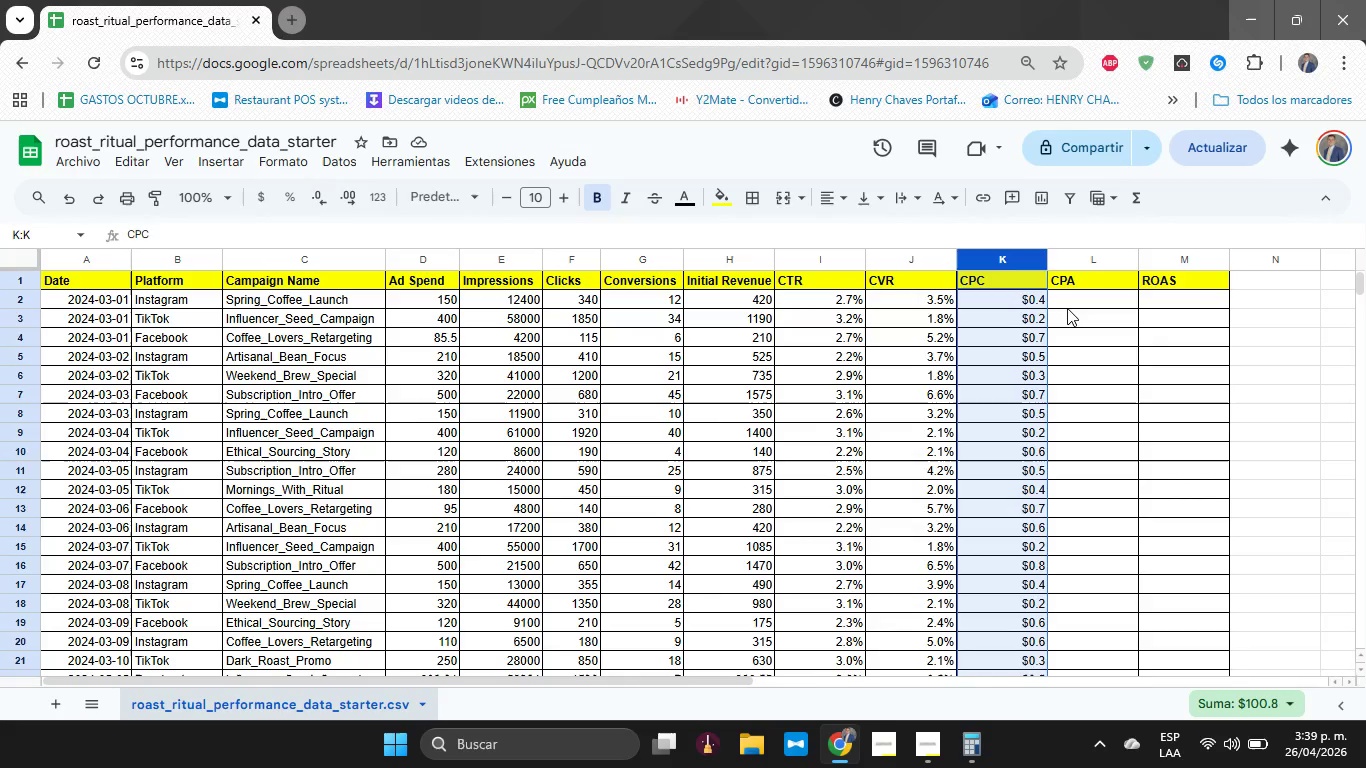 
left_click([1067, 308])
 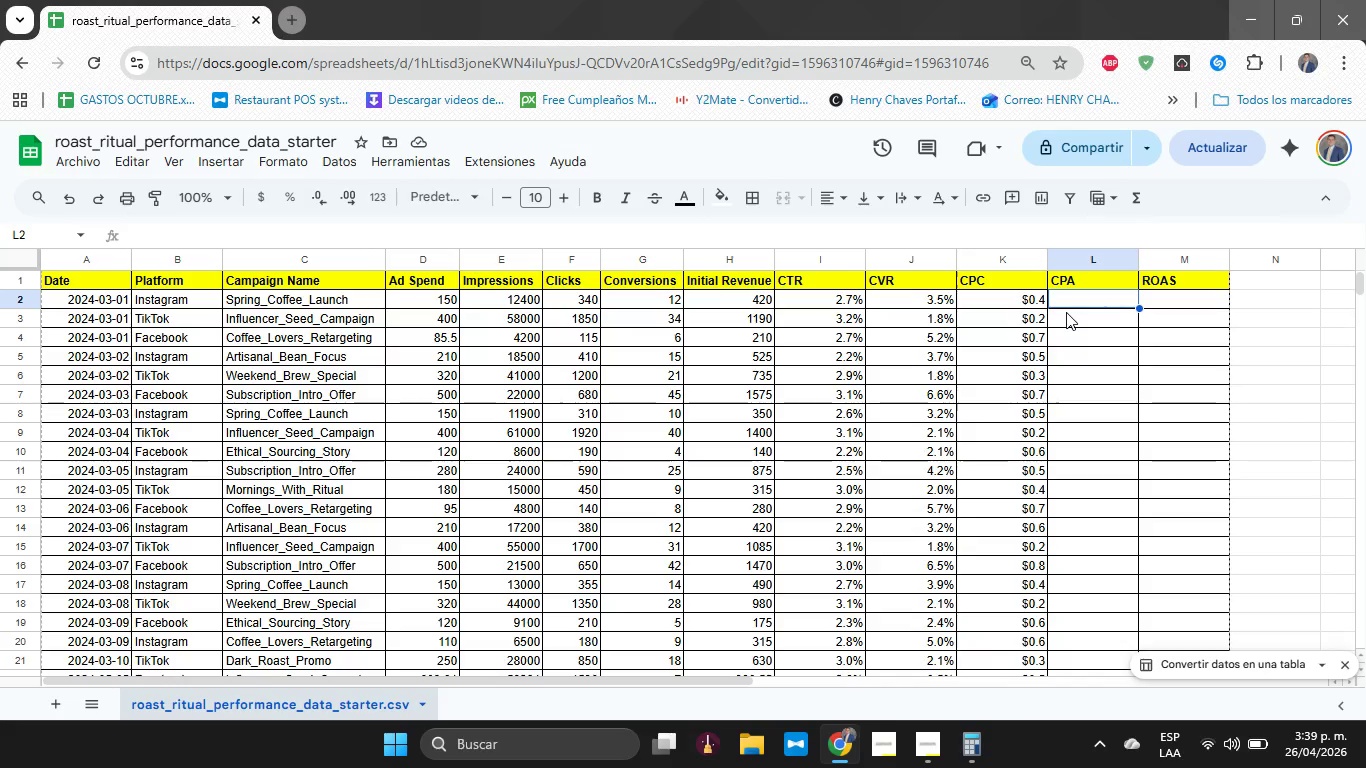 
wait(5.89)
 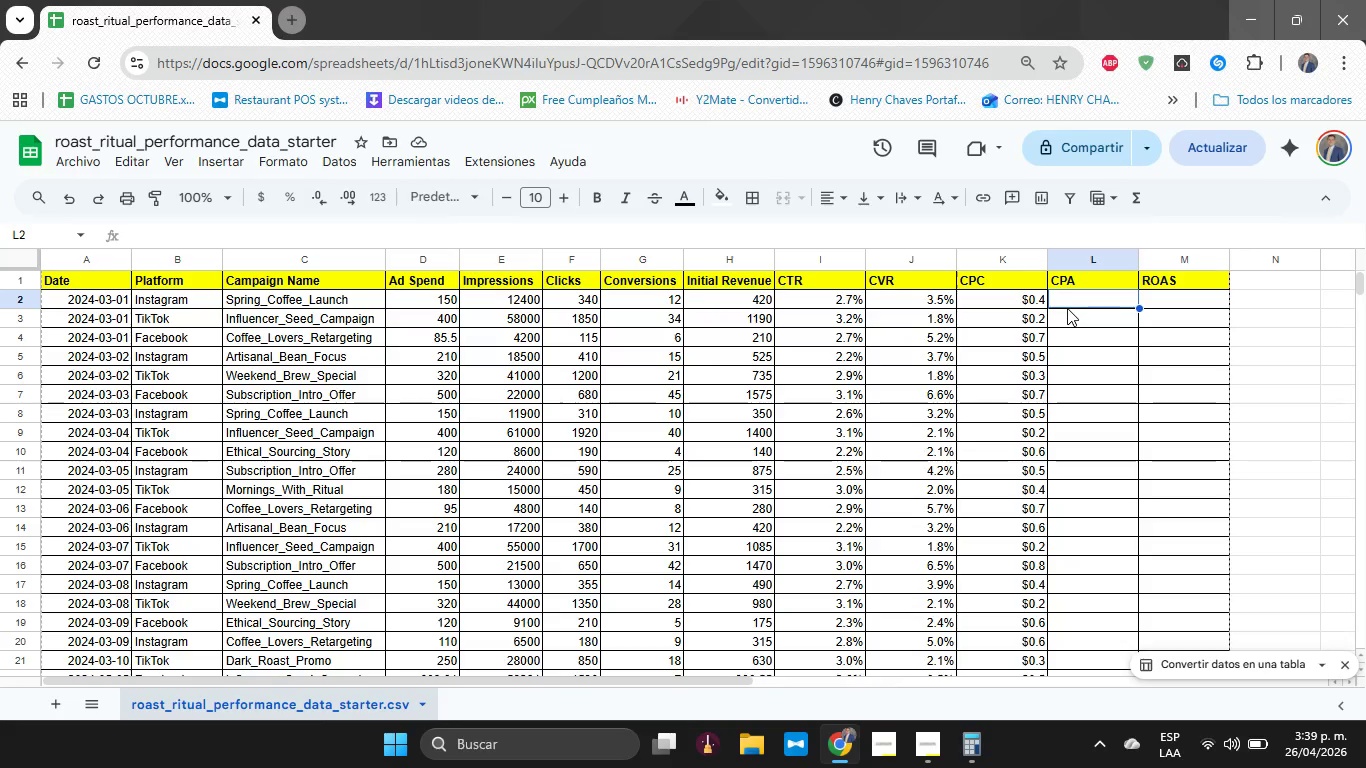 
key(Shift+0)
 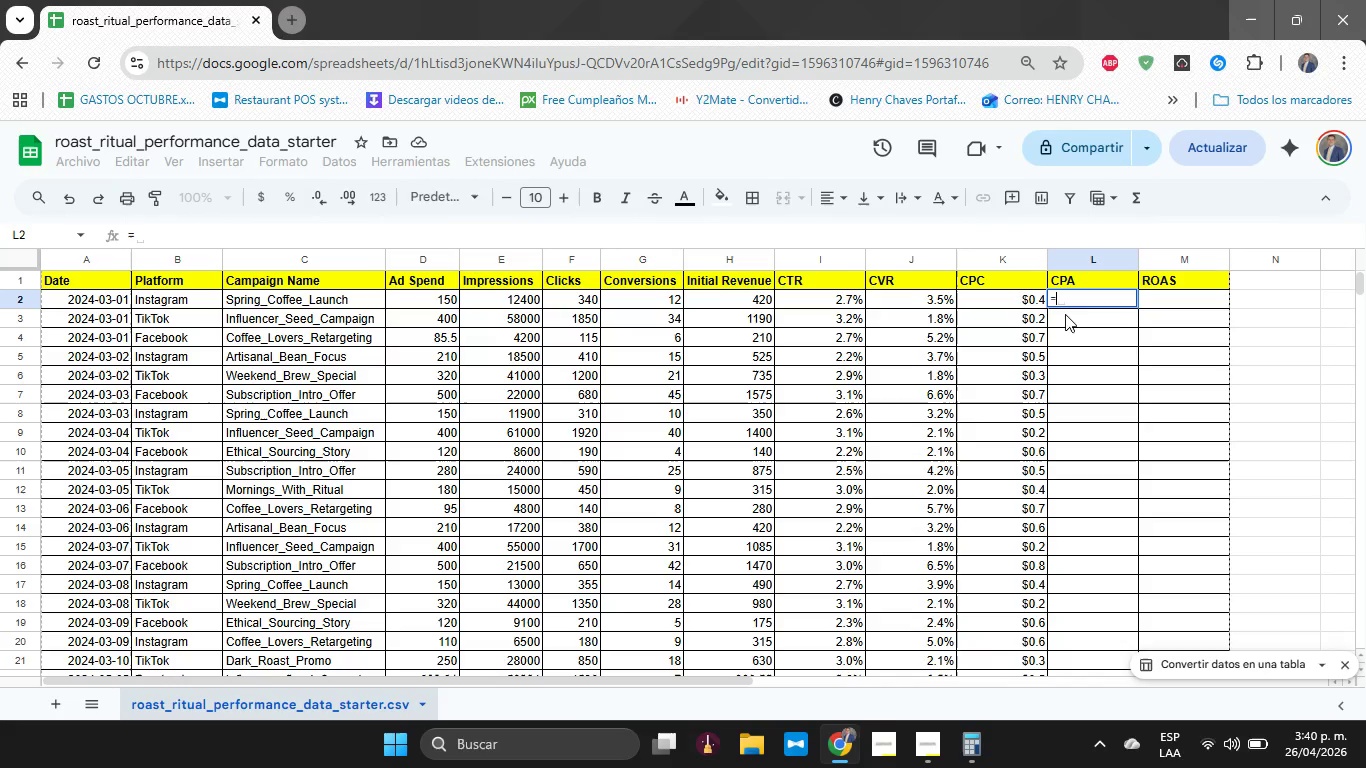 
type(d2&g2)
 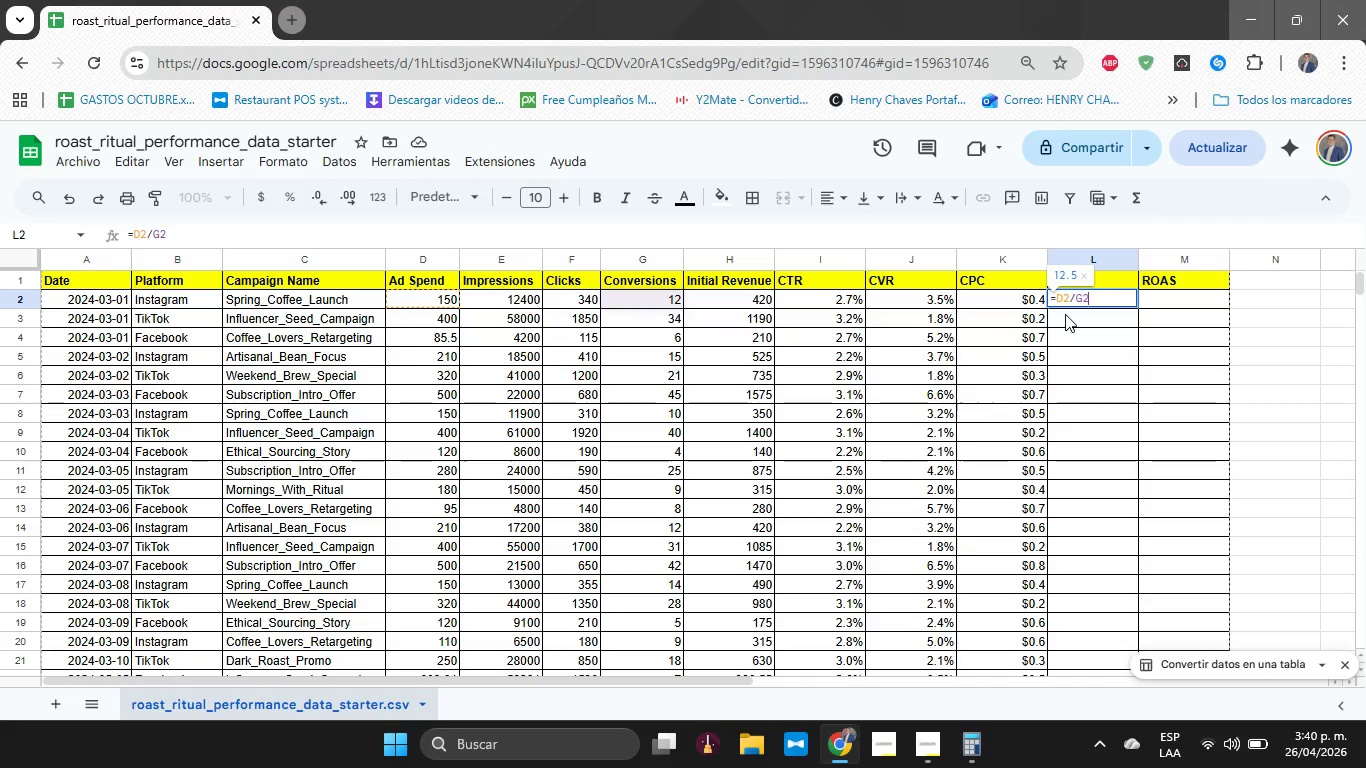 
key(Enter)
 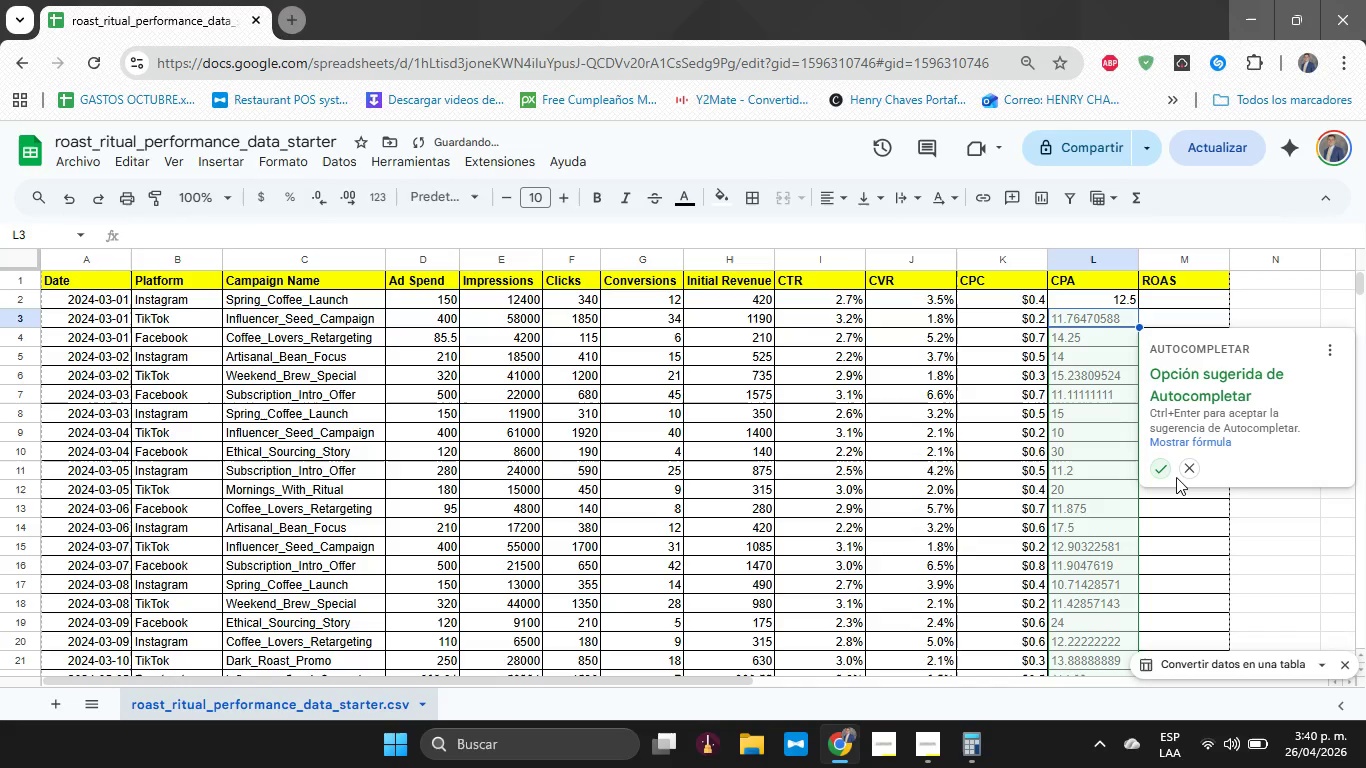 
left_click([1168, 468])
 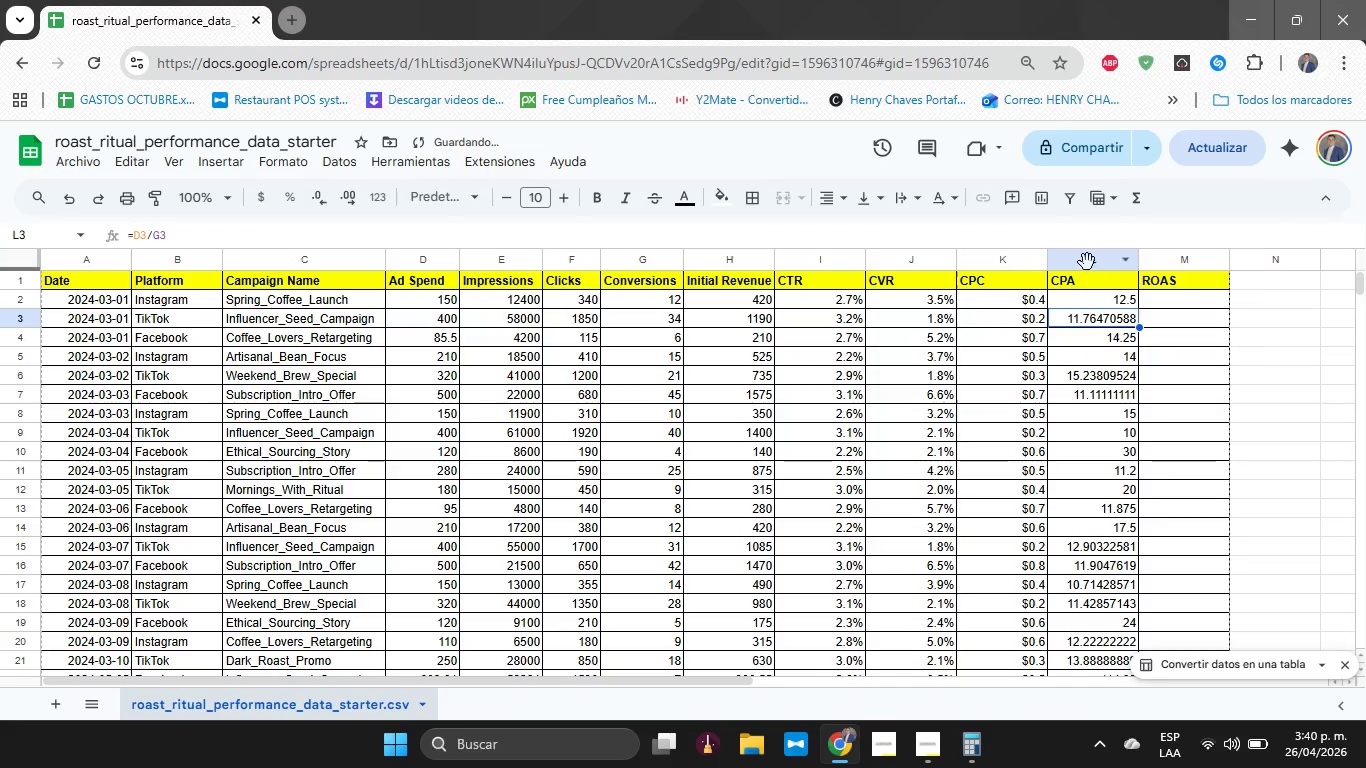 
left_click([1089, 256])
 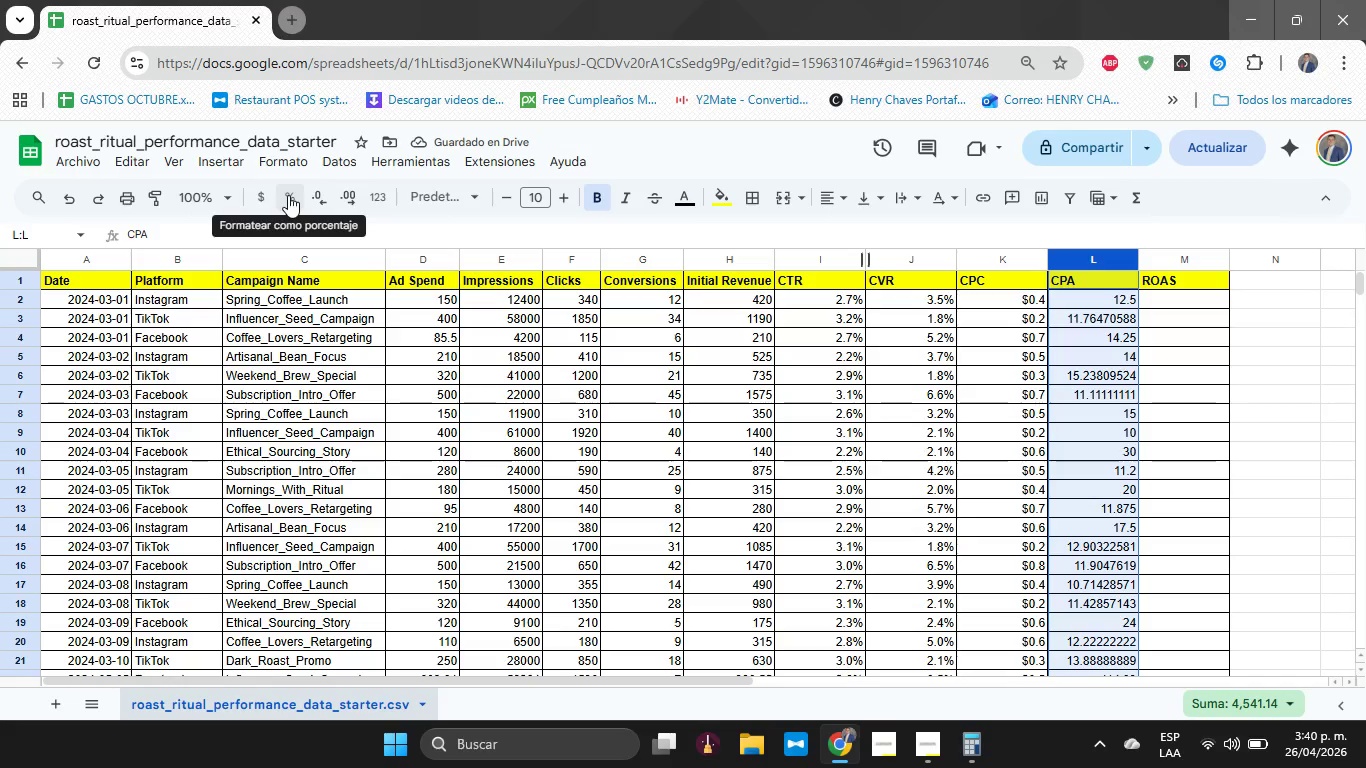 
left_click([272, 195])
 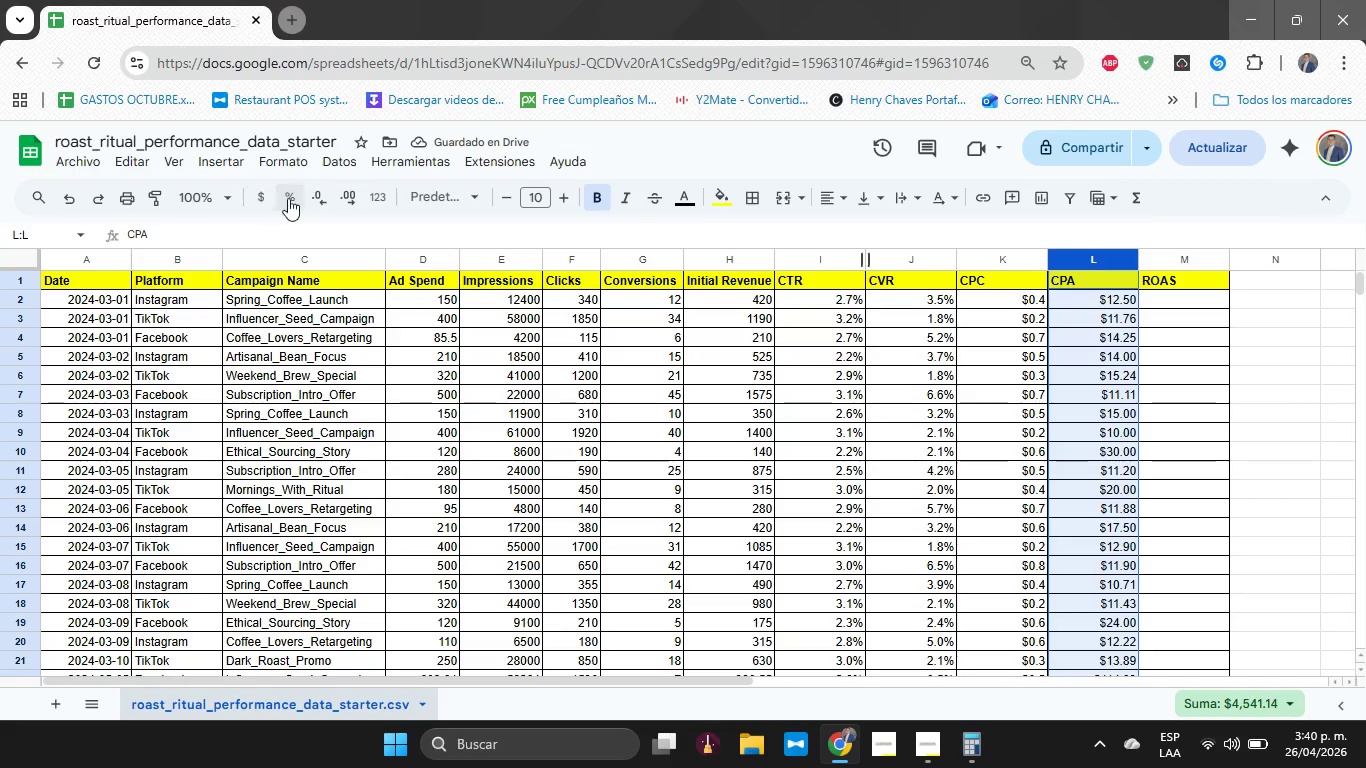 
left_click([314, 203])
 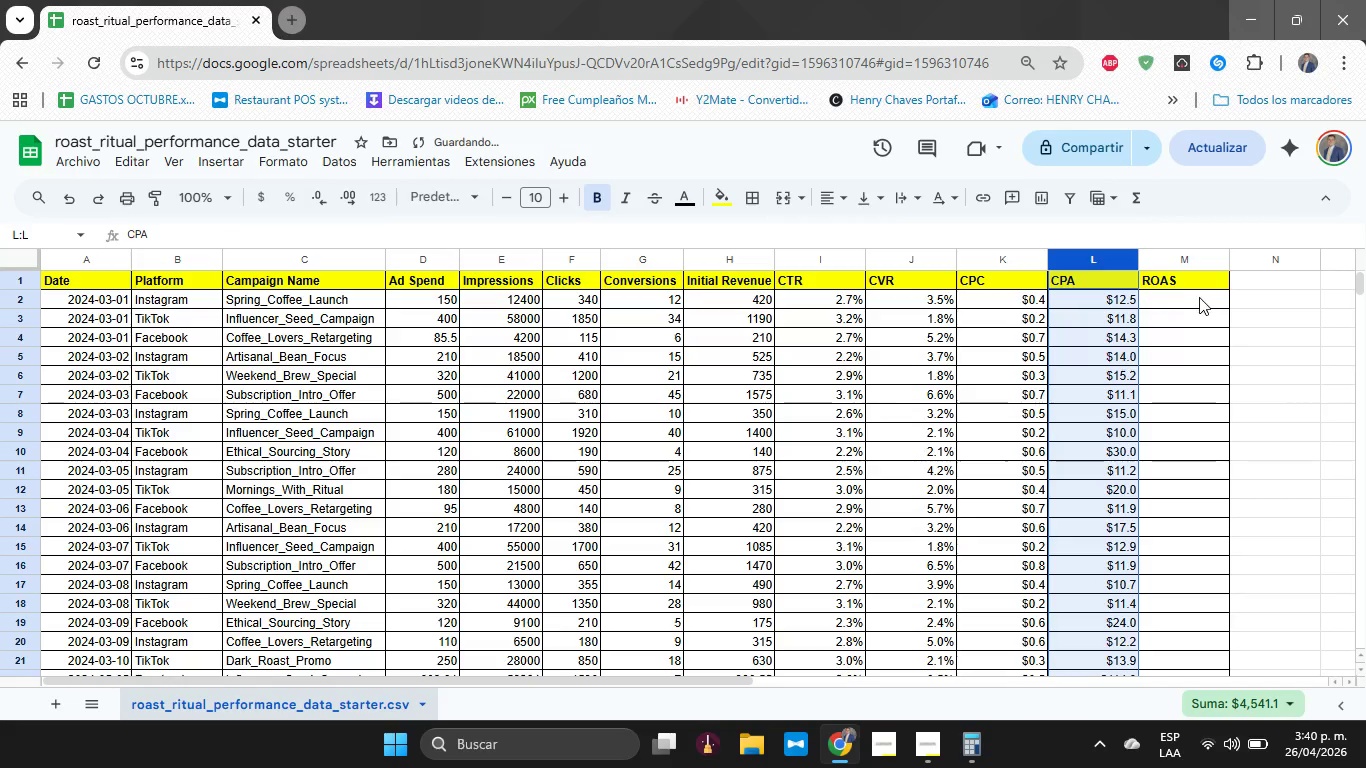 
left_click([1199, 297])
 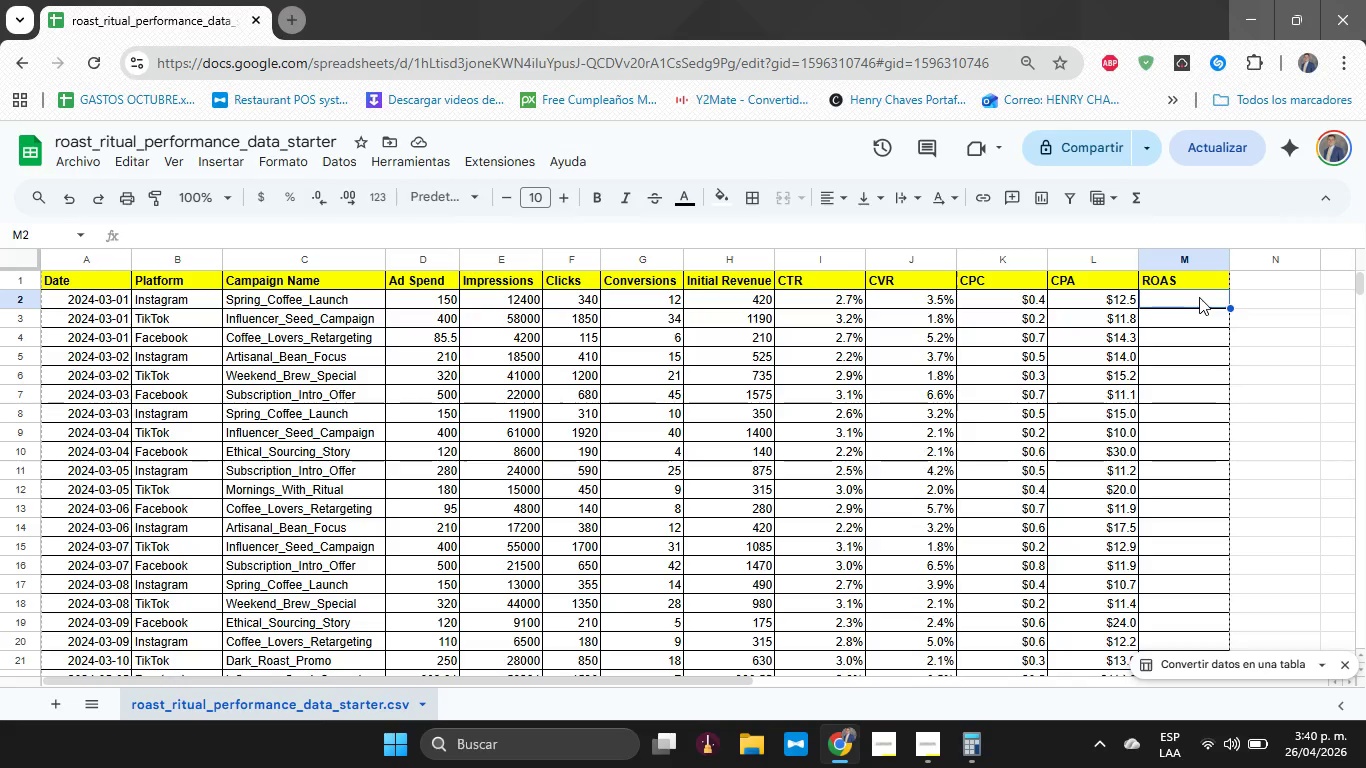 
type()h2&d2)
 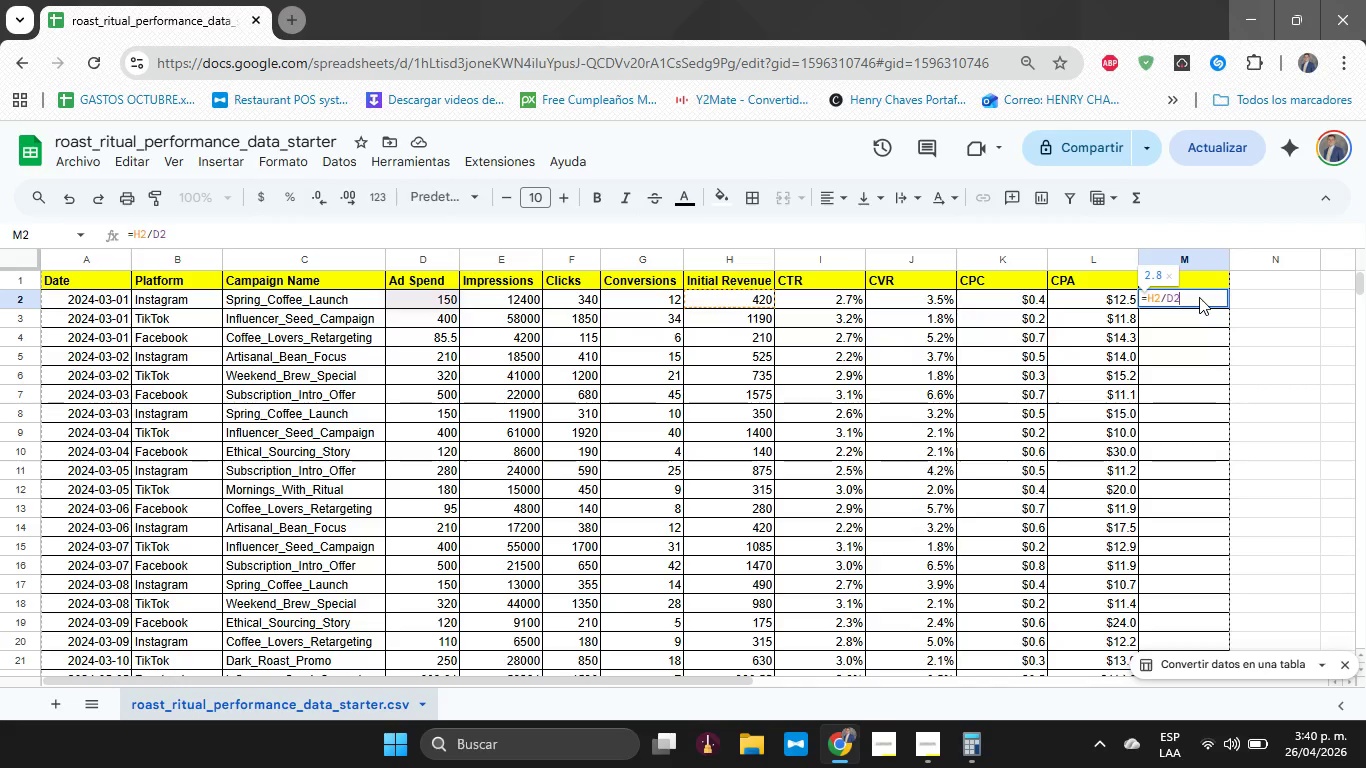 
key(Enter)
 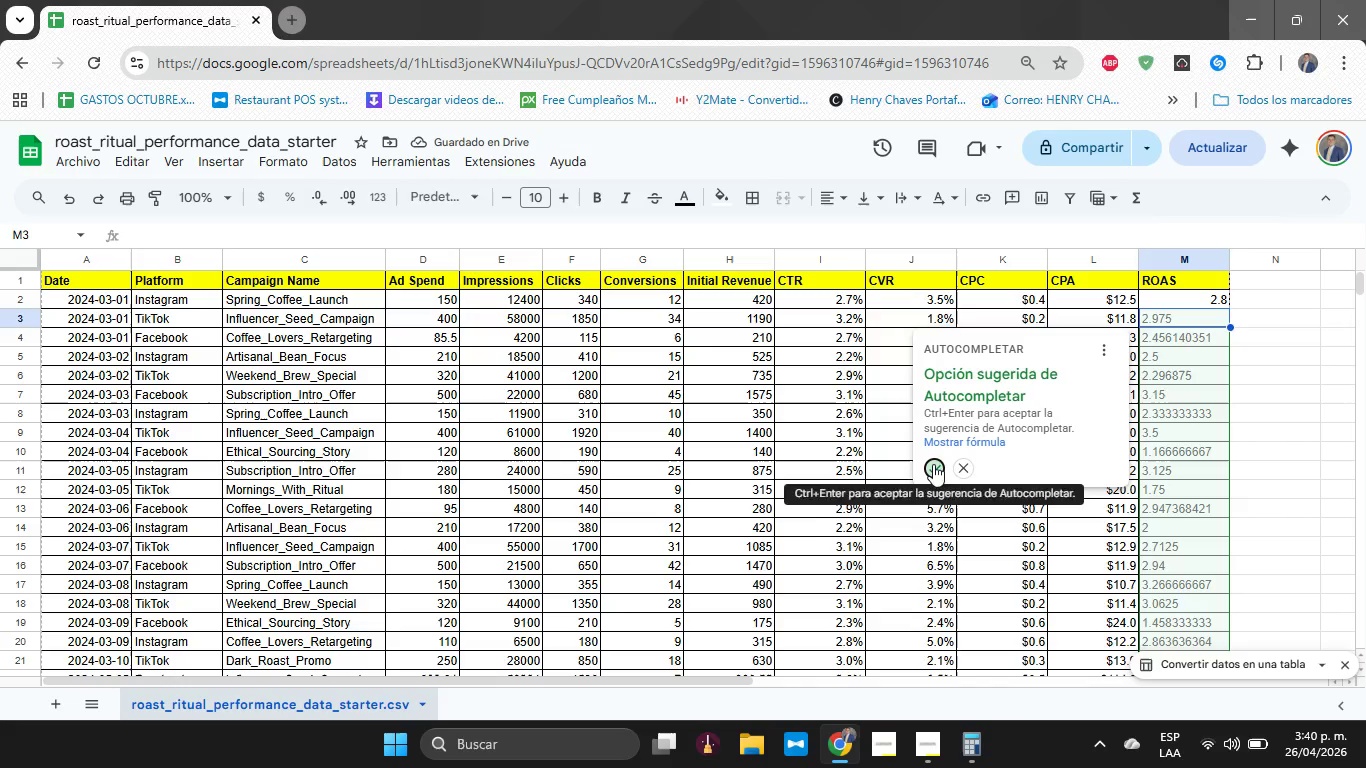 
left_click([933, 464])
 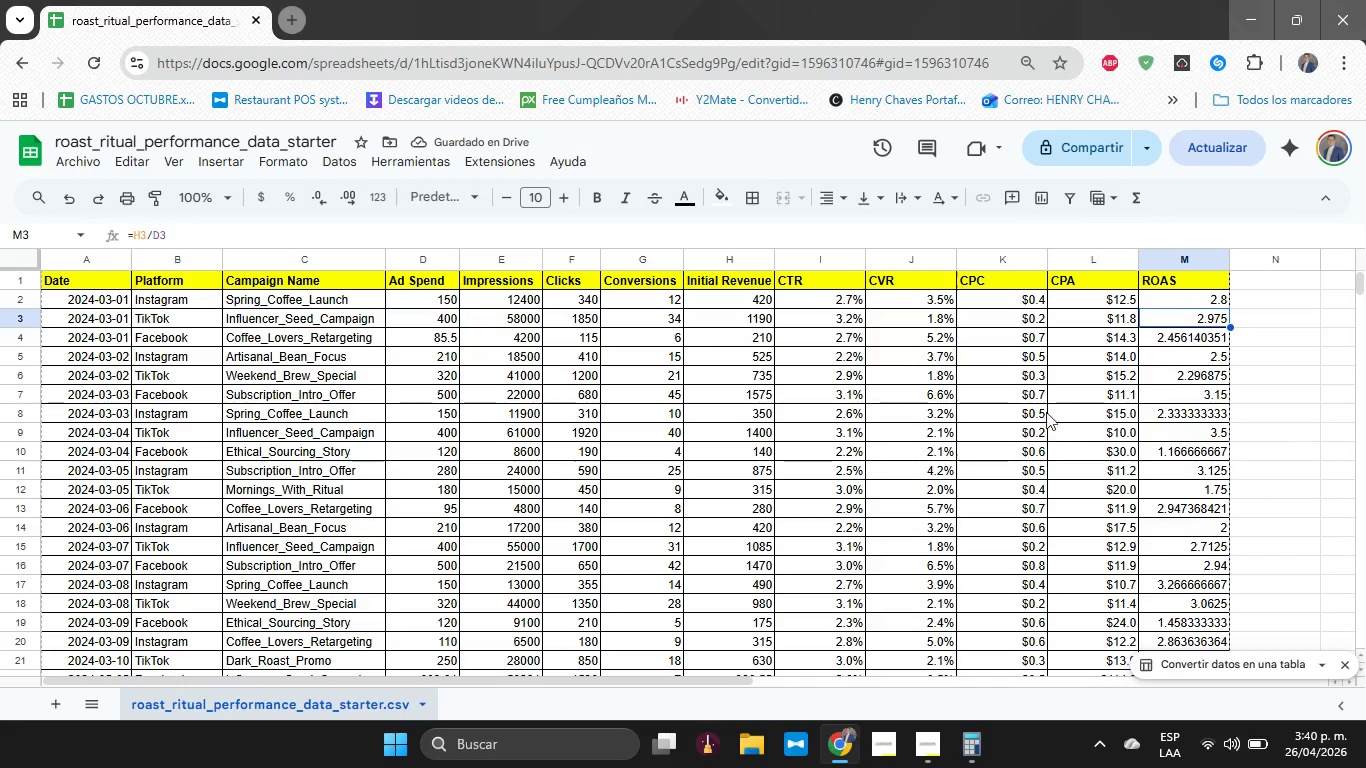 
wait(5.03)
 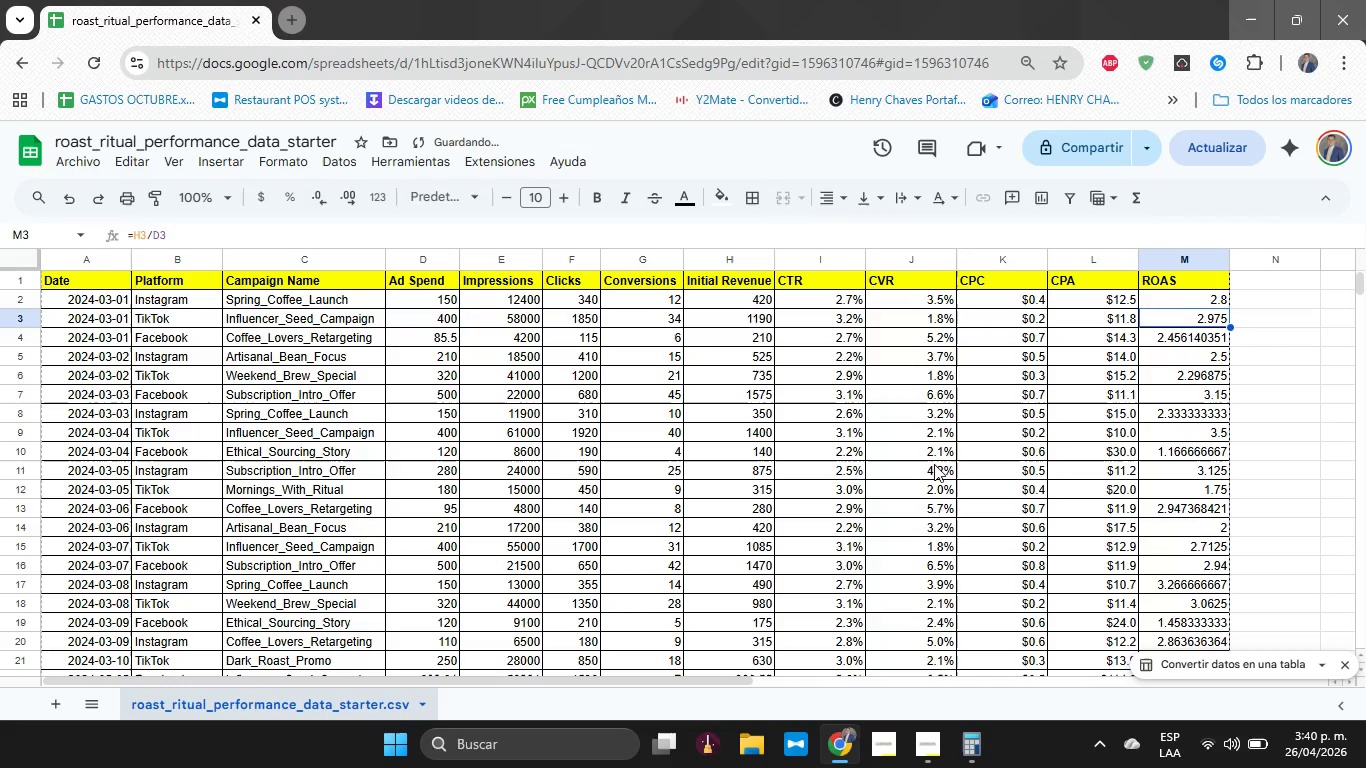 
left_click([1173, 268])
 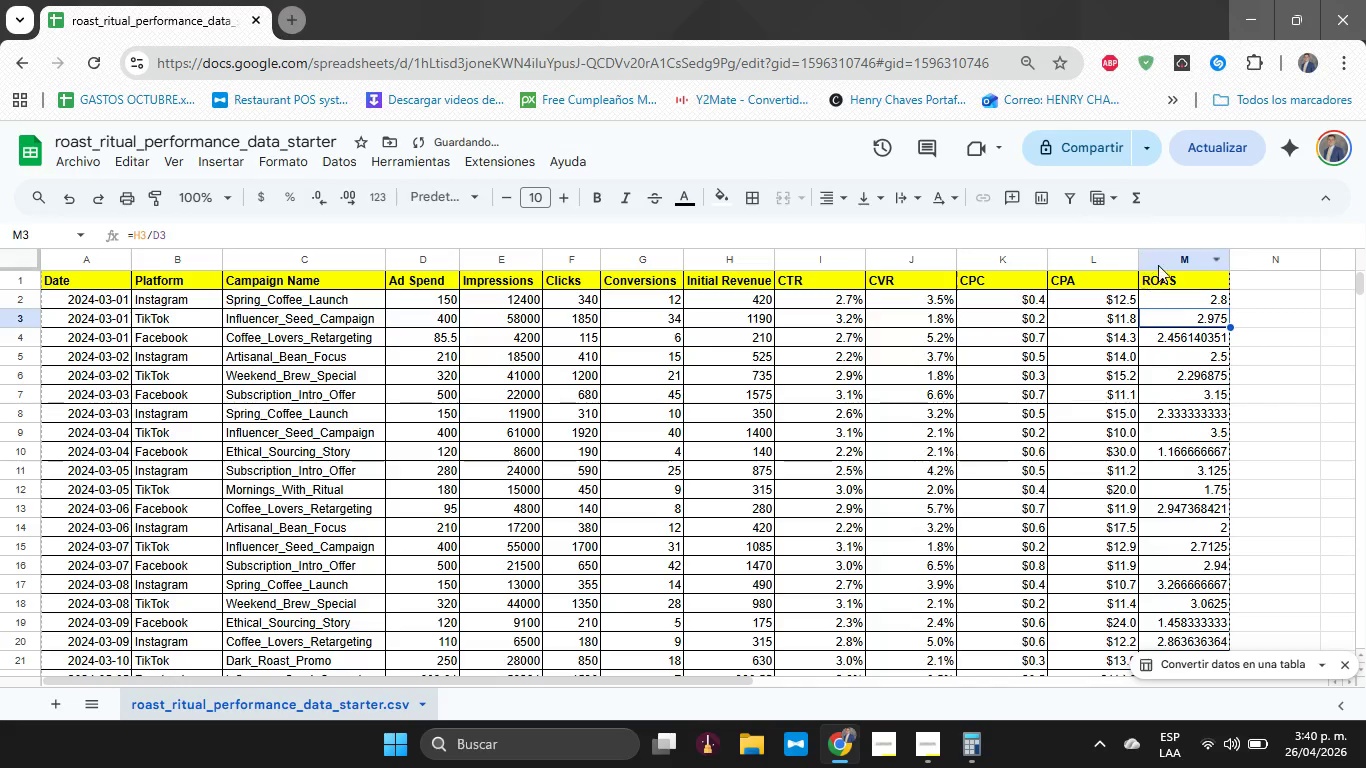 
left_click([1162, 264])
 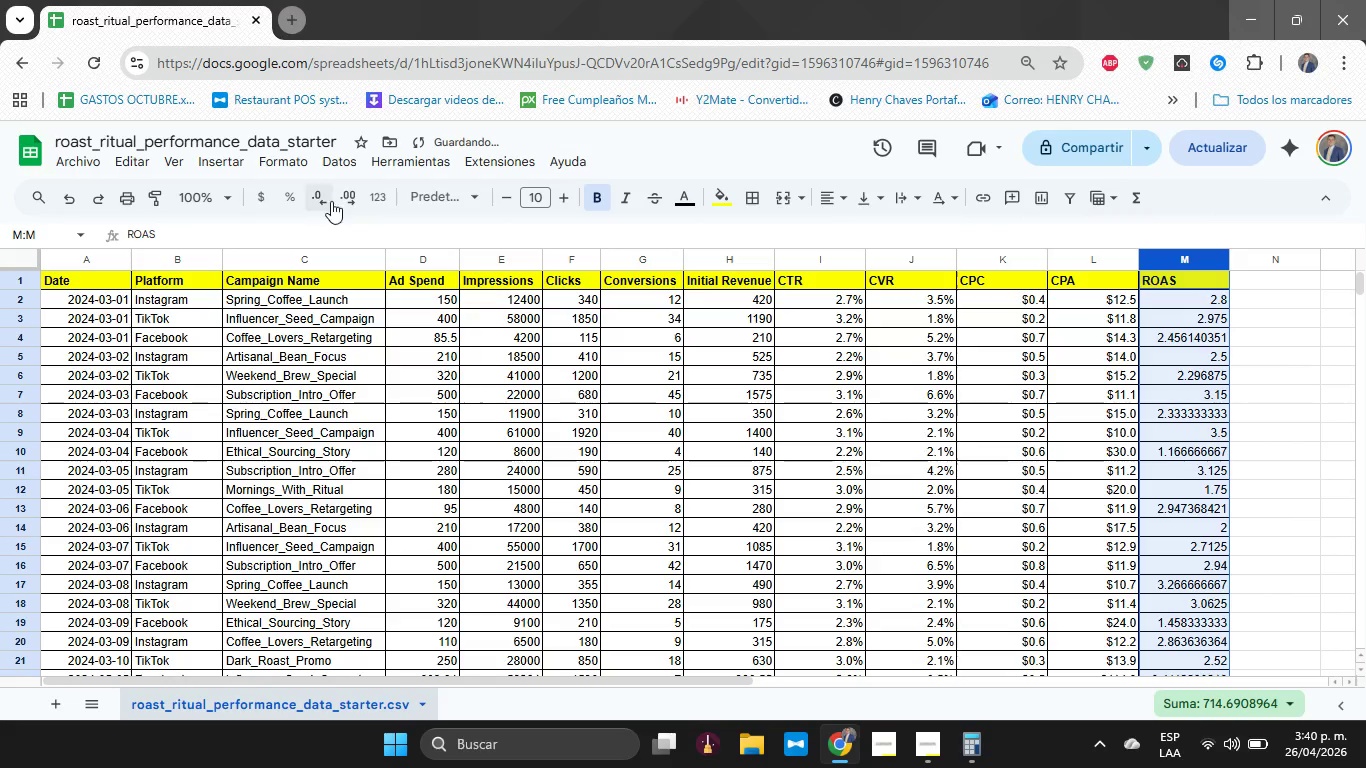 
left_click([327, 201])
 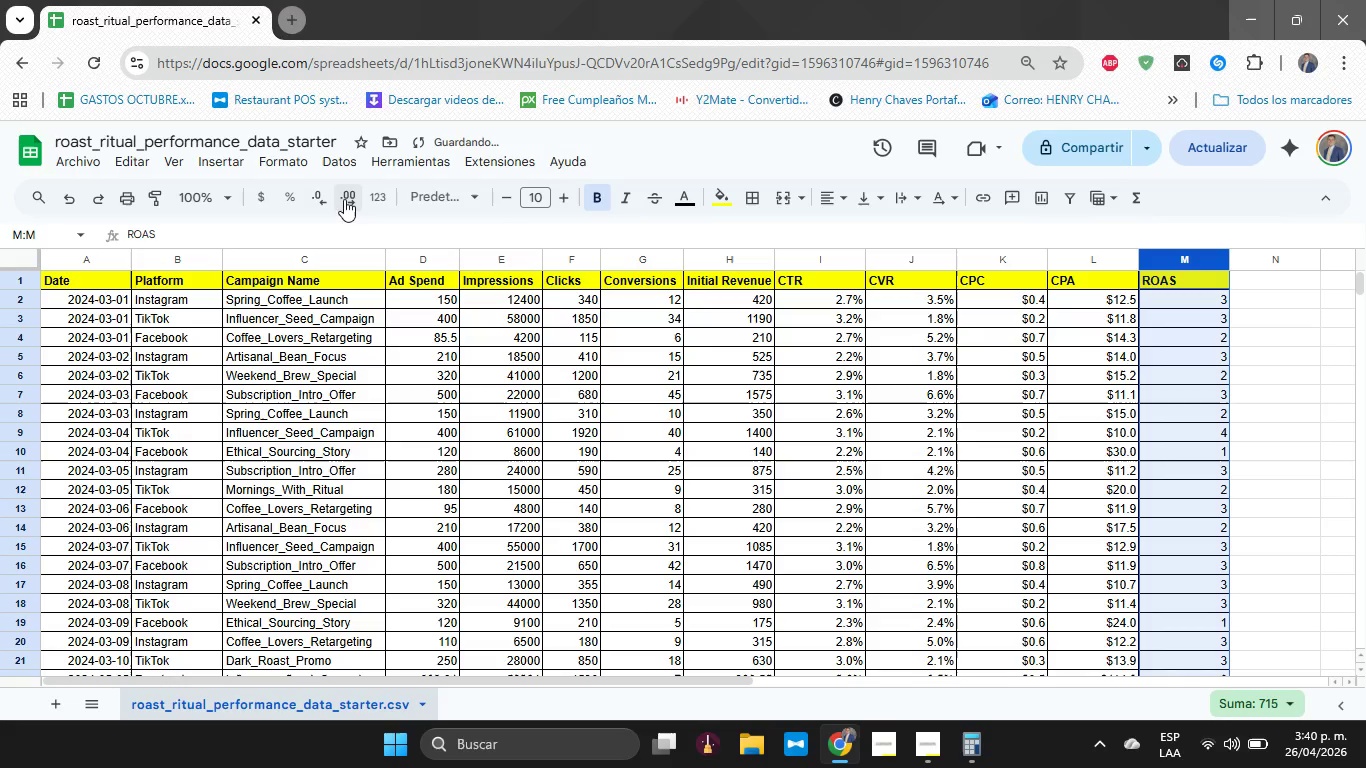 
left_click([344, 199])
 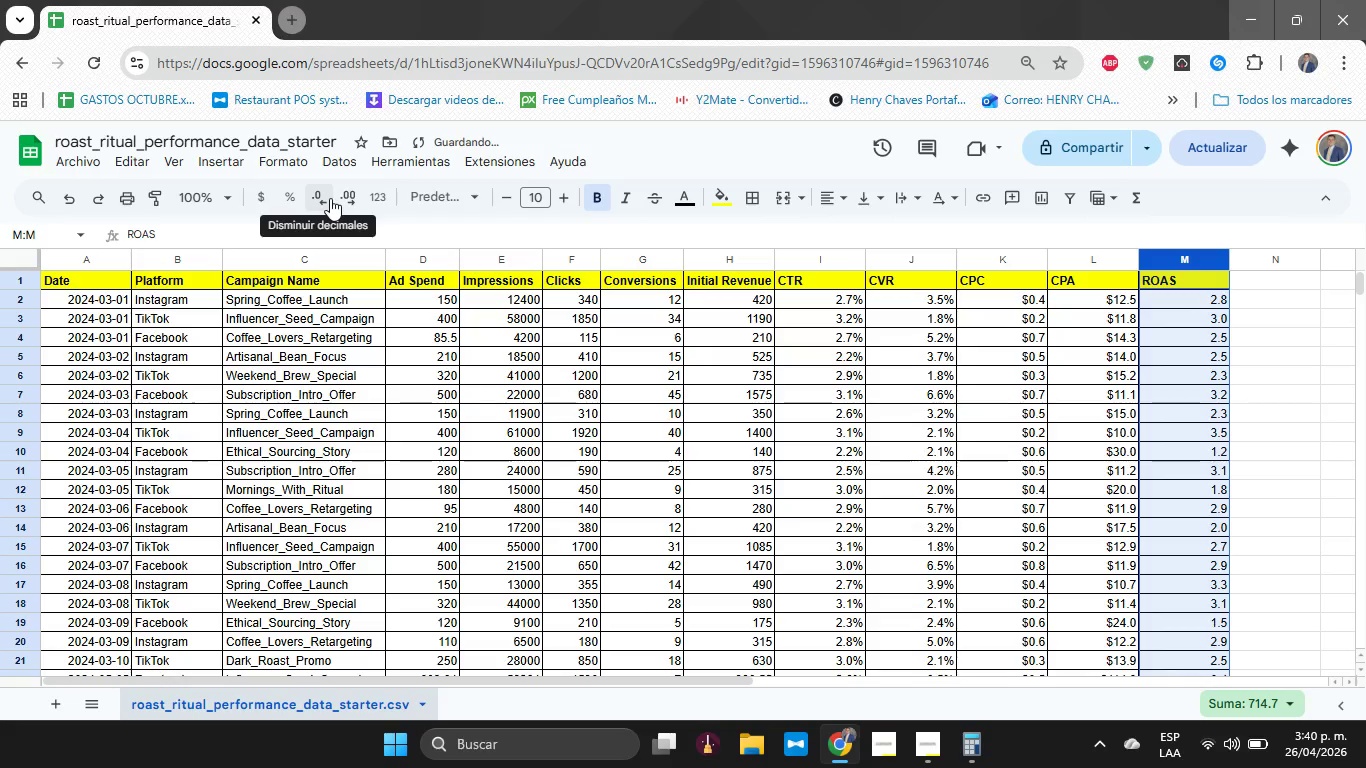 
left_click([330, 198])
 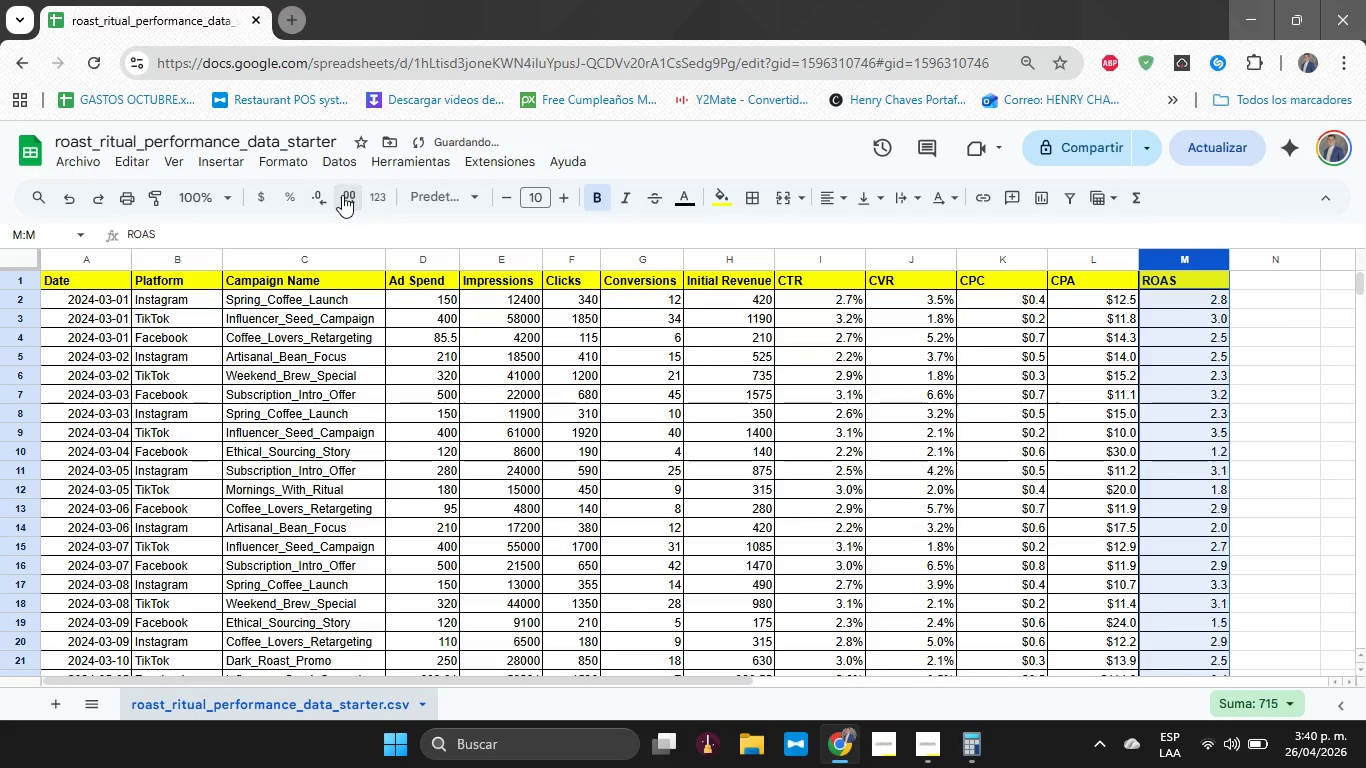 
double_click([342, 195])
 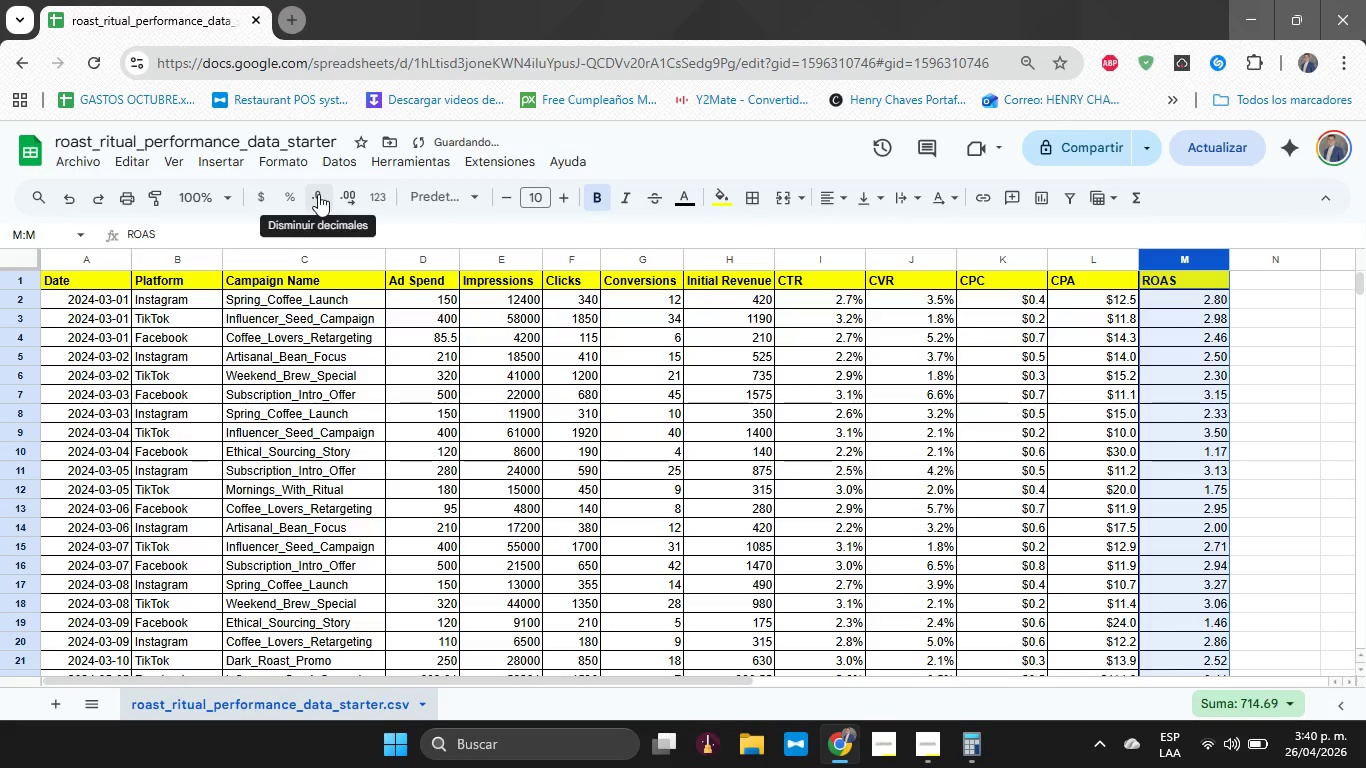 
left_click([318, 194])
 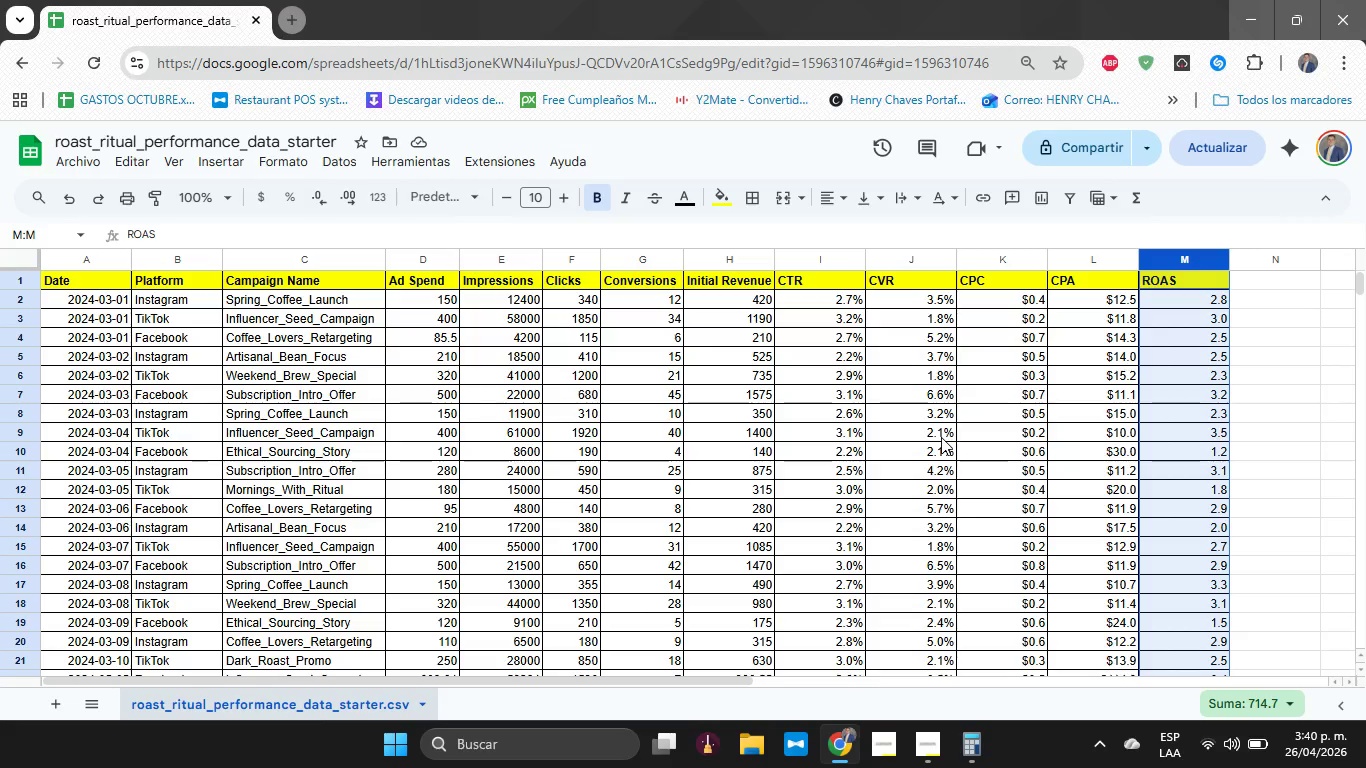 
wait(11.34)
 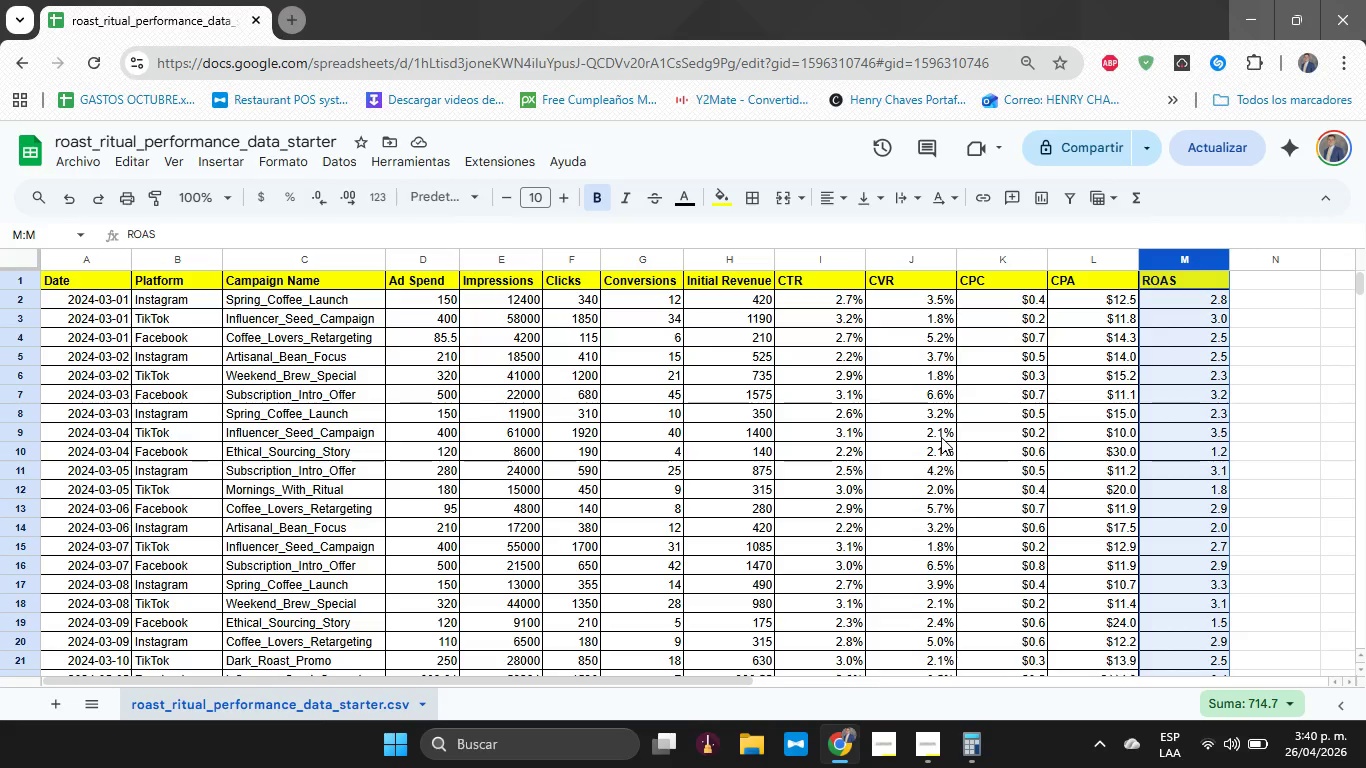 
left_click([170, 253])
 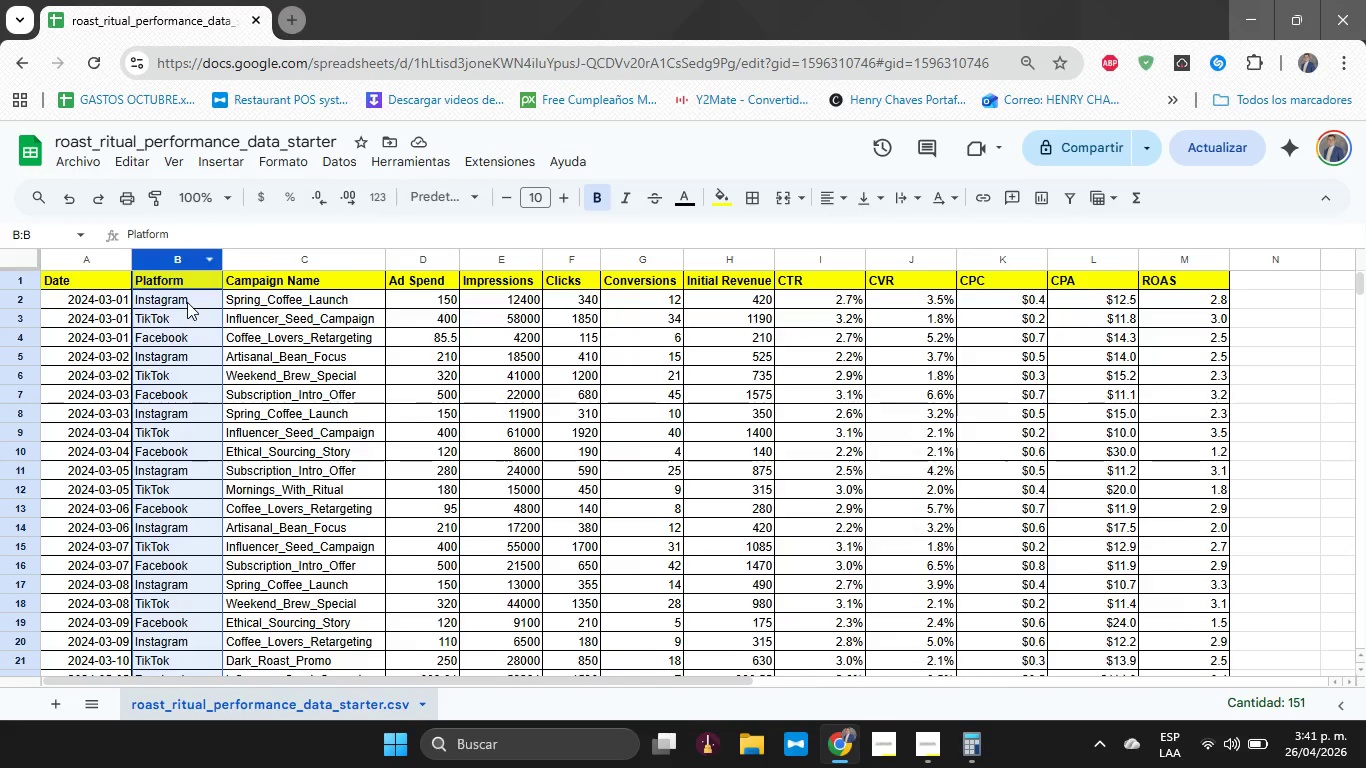 
scroll: coordinate [188, 303], scroll_direction: none, amount: 0.0
 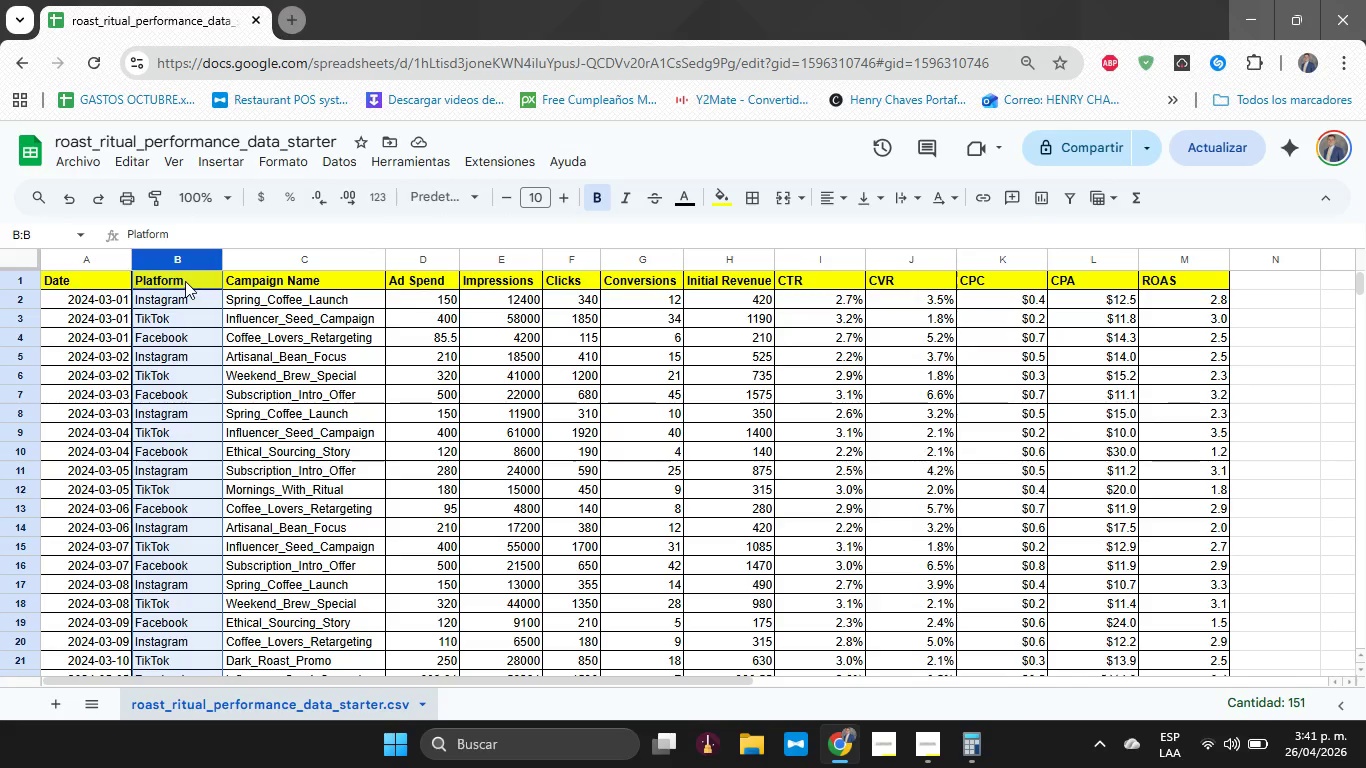 
left_click([185, 281])
 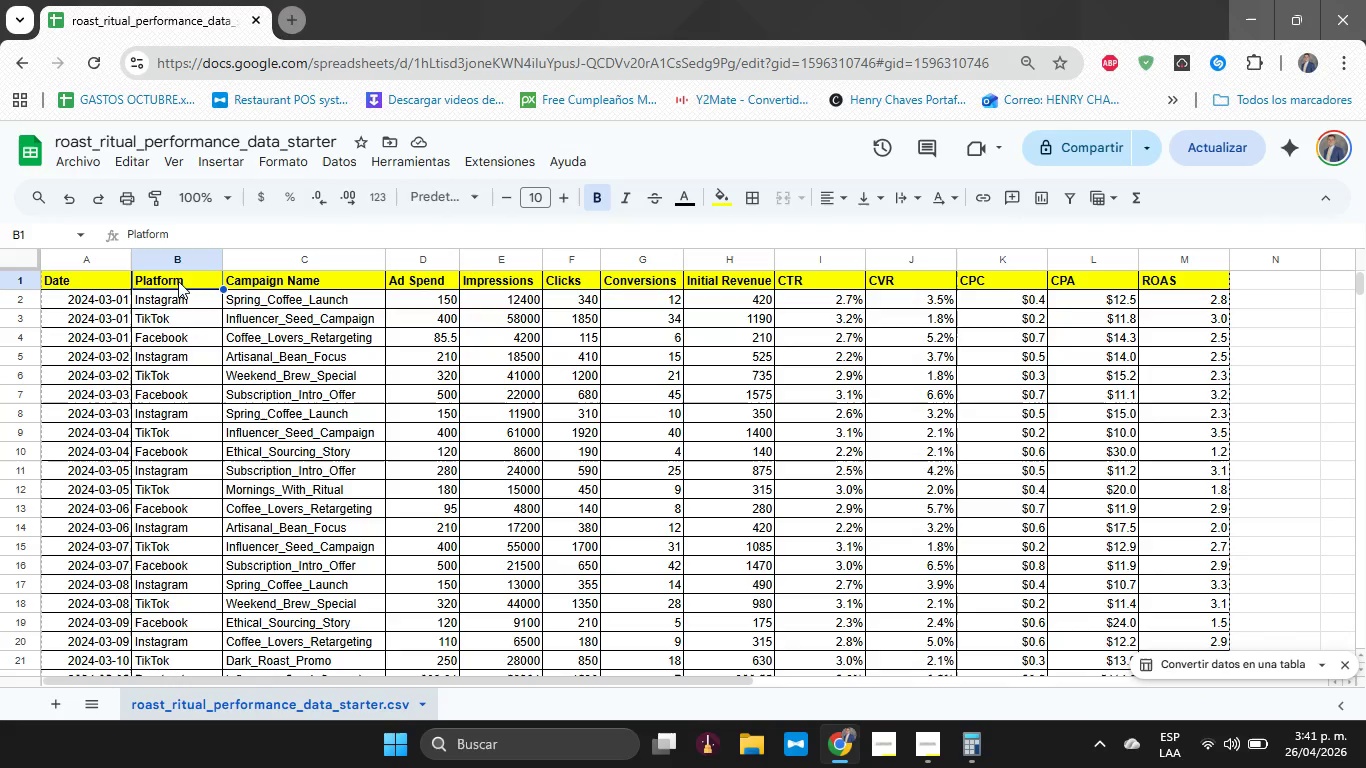 
left_click_drag(start_coordinate=[178, 281], to_coordinate=[179, 539])
 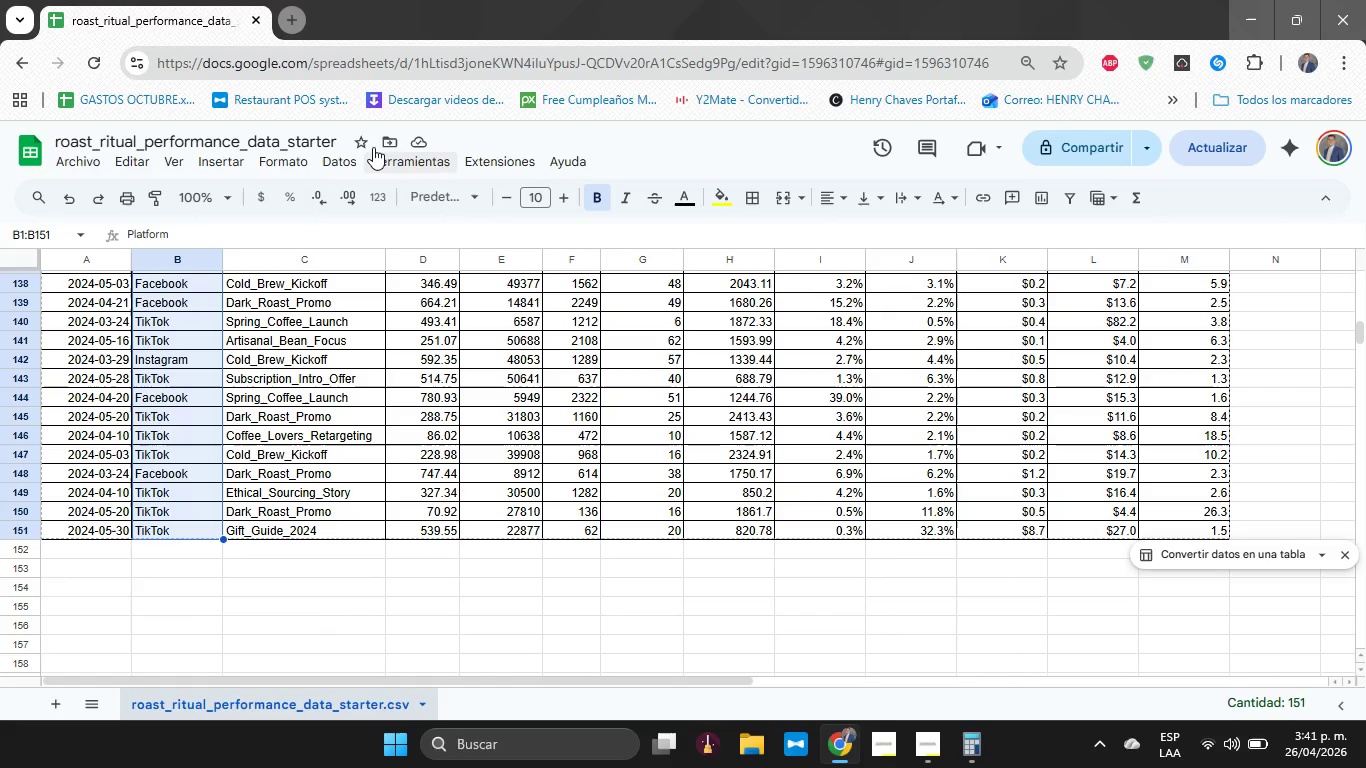 
scroll: coordinate [164, 481], scroll_direction: down, amount: 26.0
 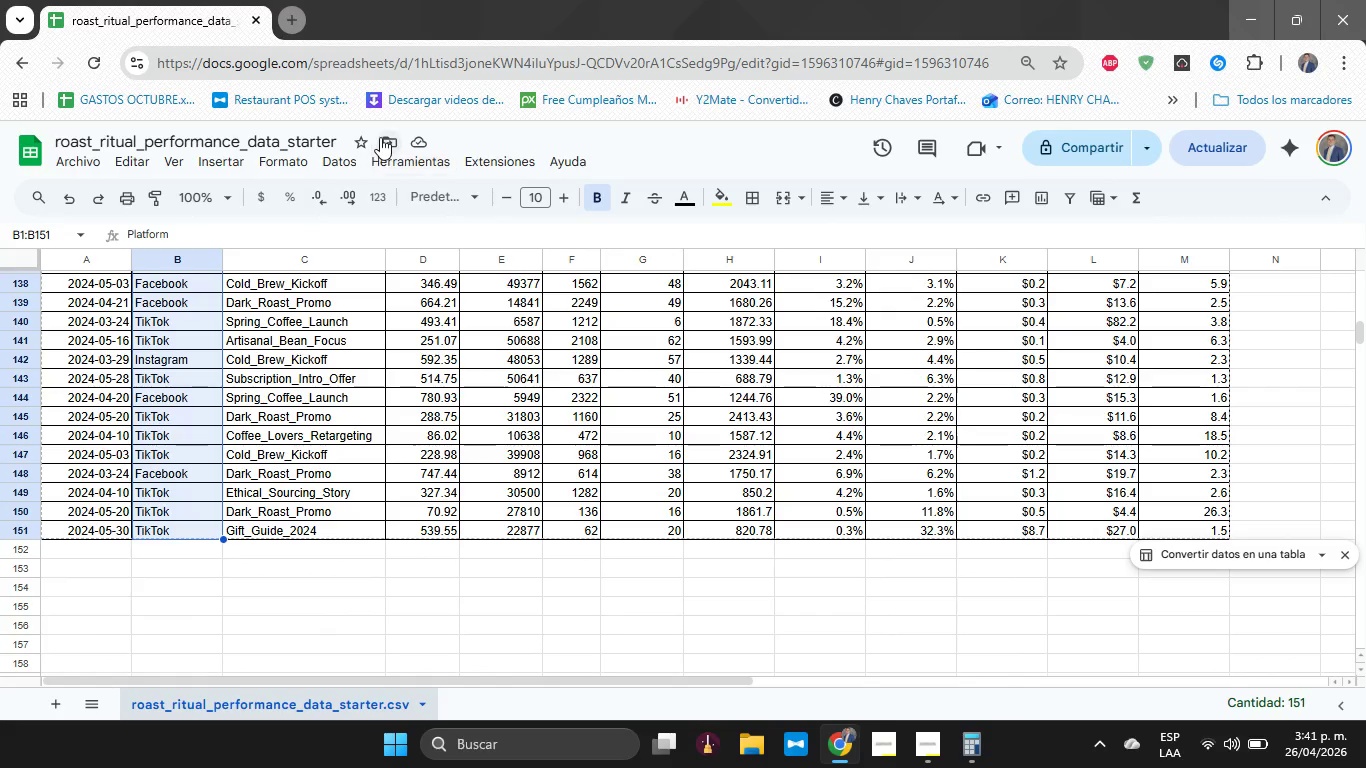 
left_click([315, 161])
 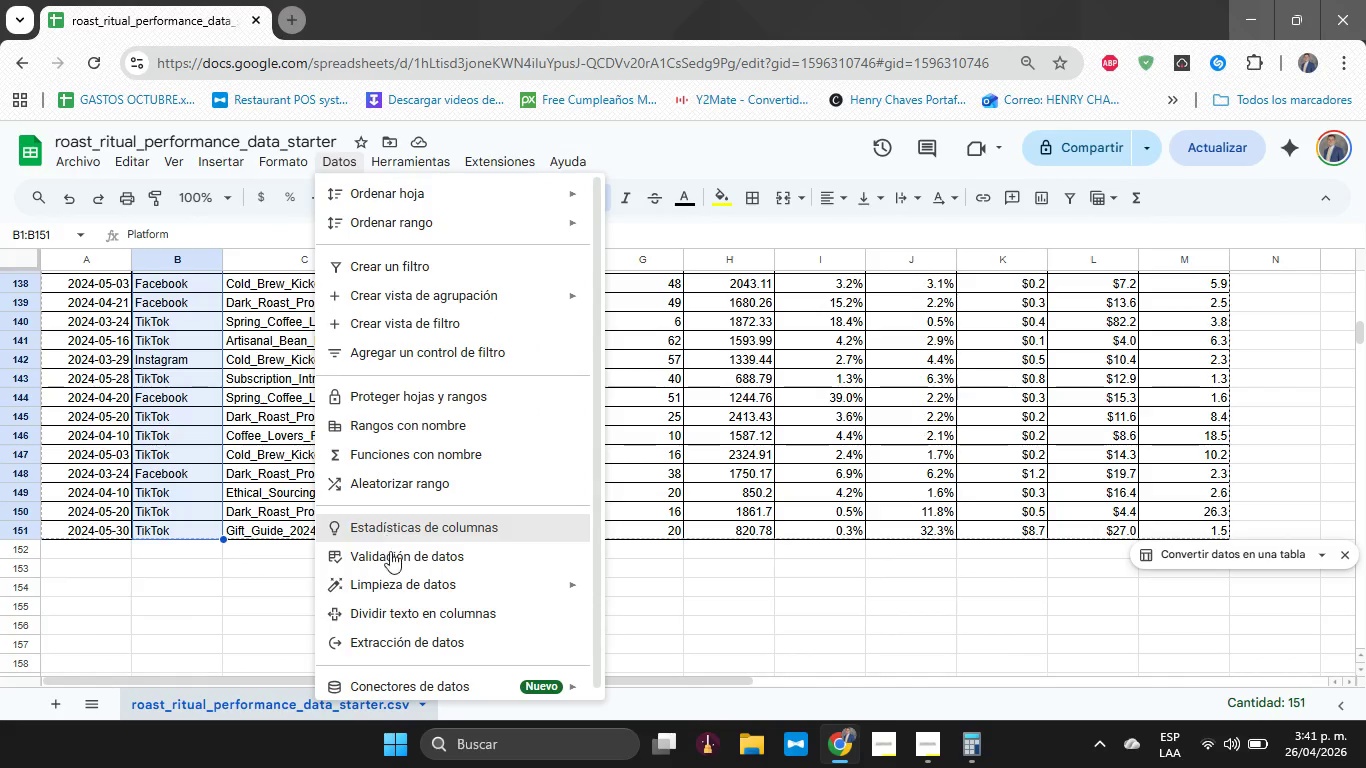 
left_click([390, 555])
 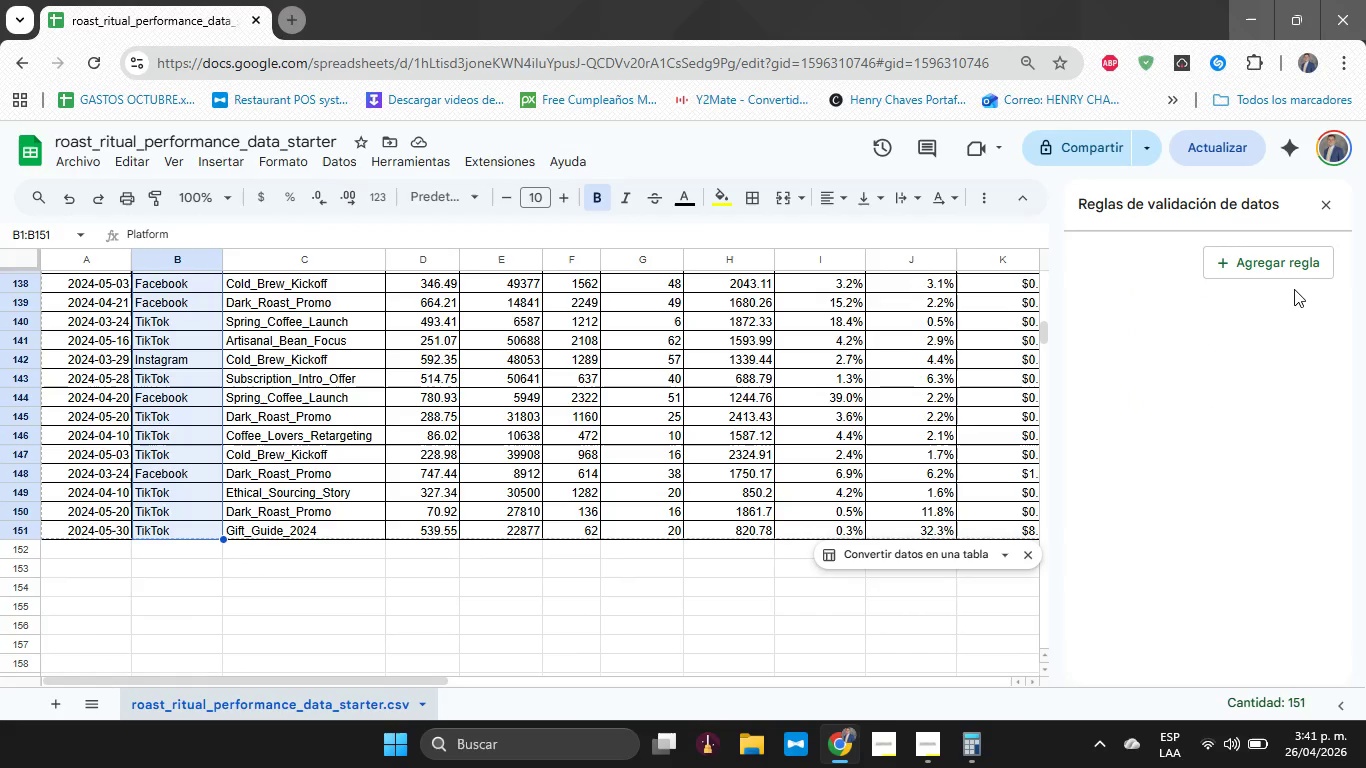 
double_click([1280, 265])
 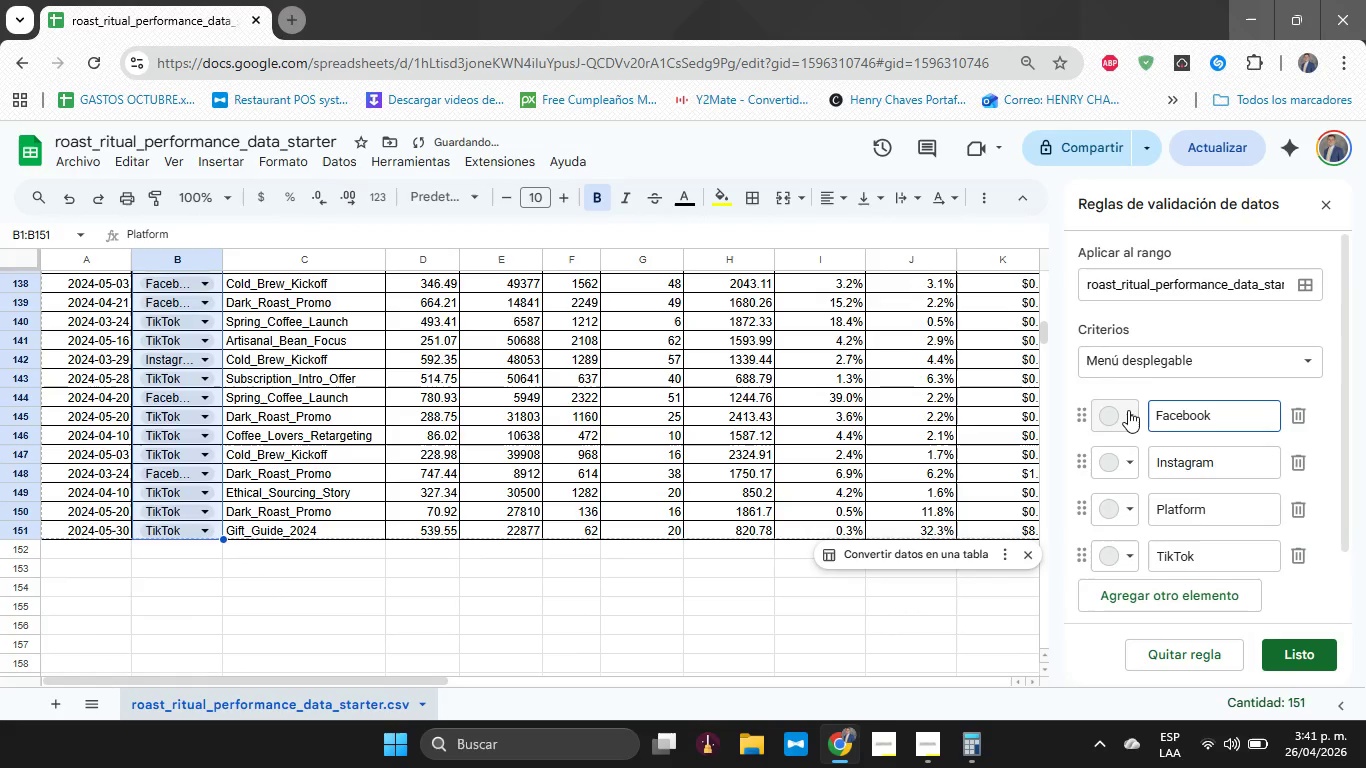 
left_click([1127, 412])
 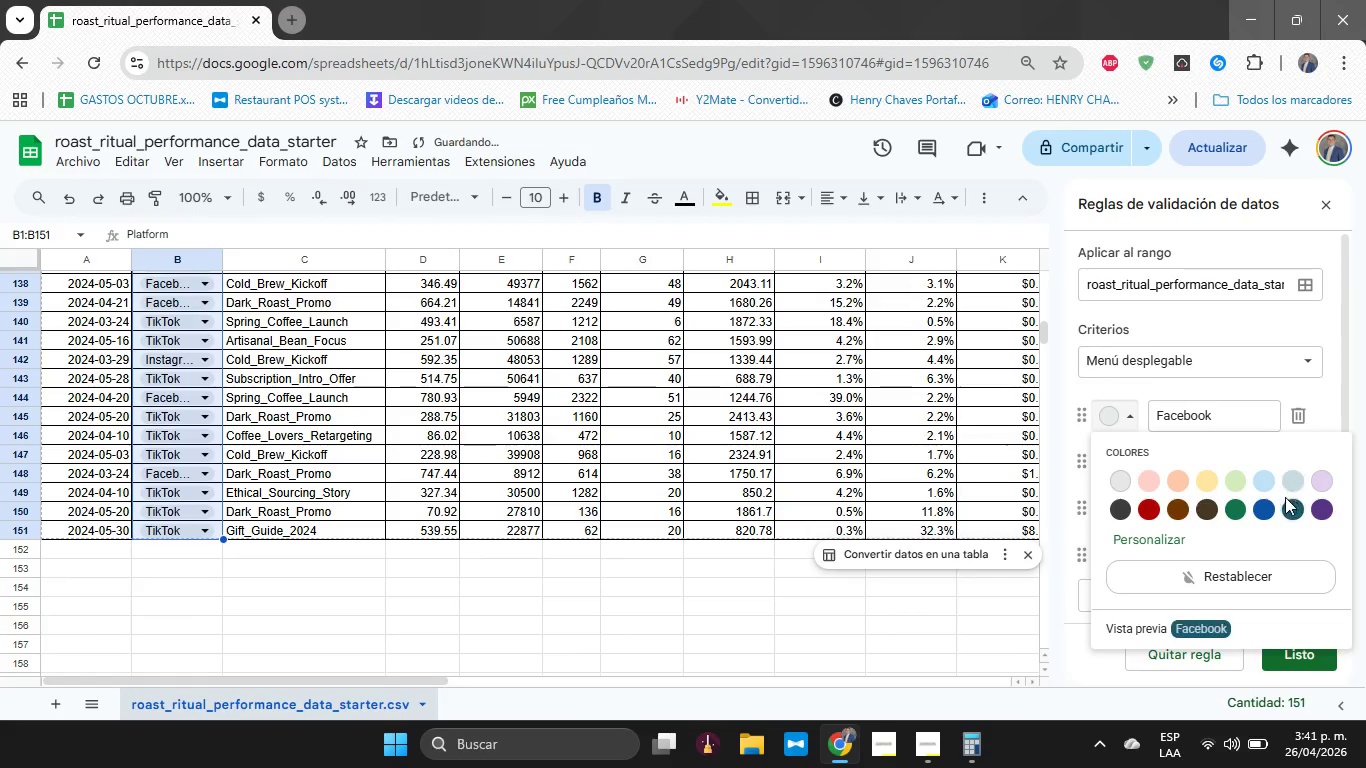 
left_click([1269, 505])
 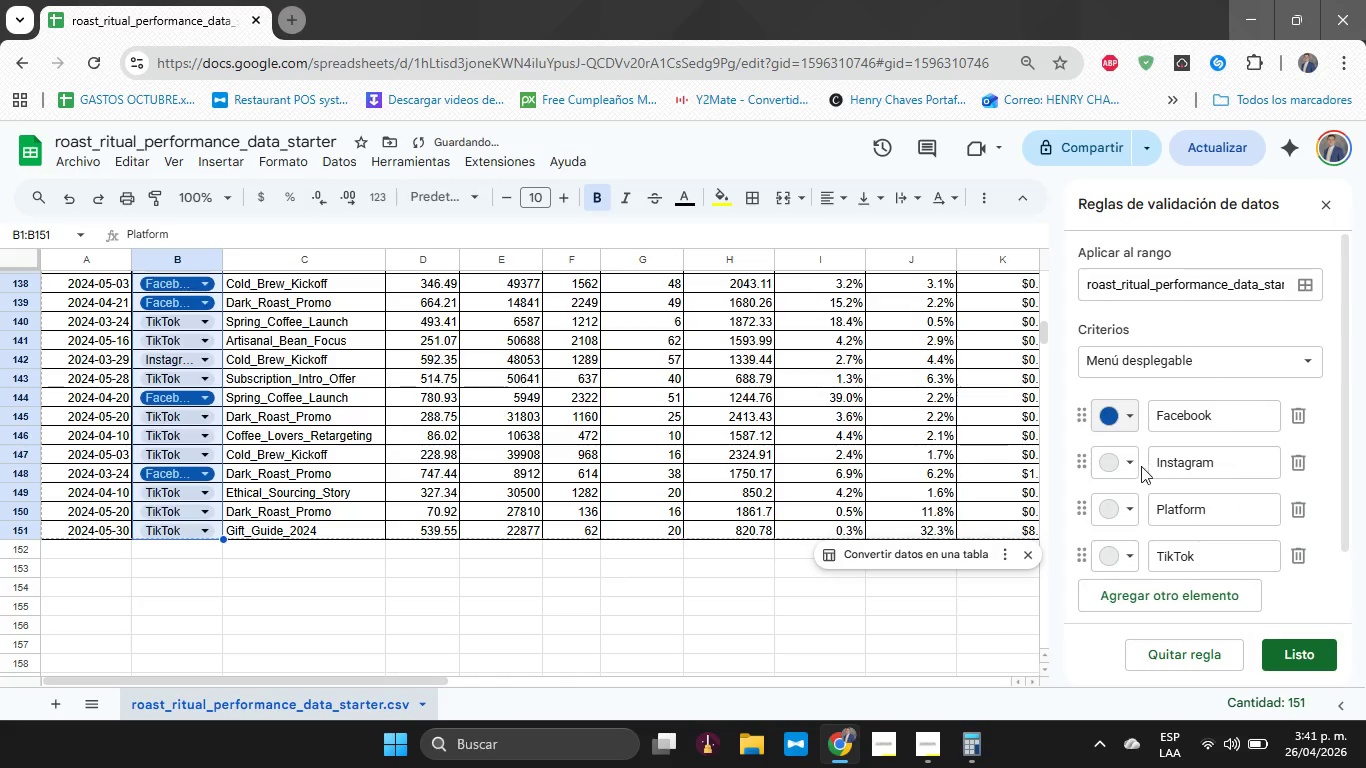 
left_click([1136, 464])
 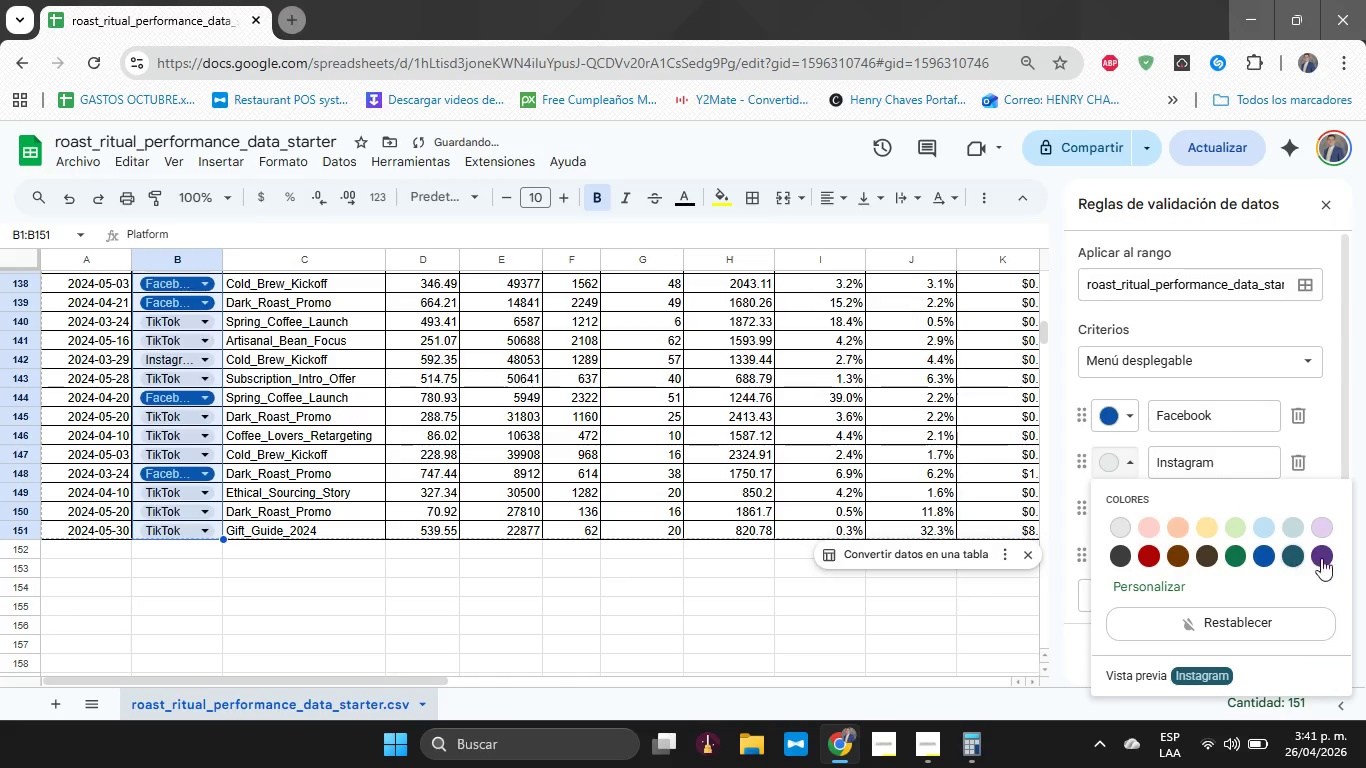 
left_click([1328, 556])
 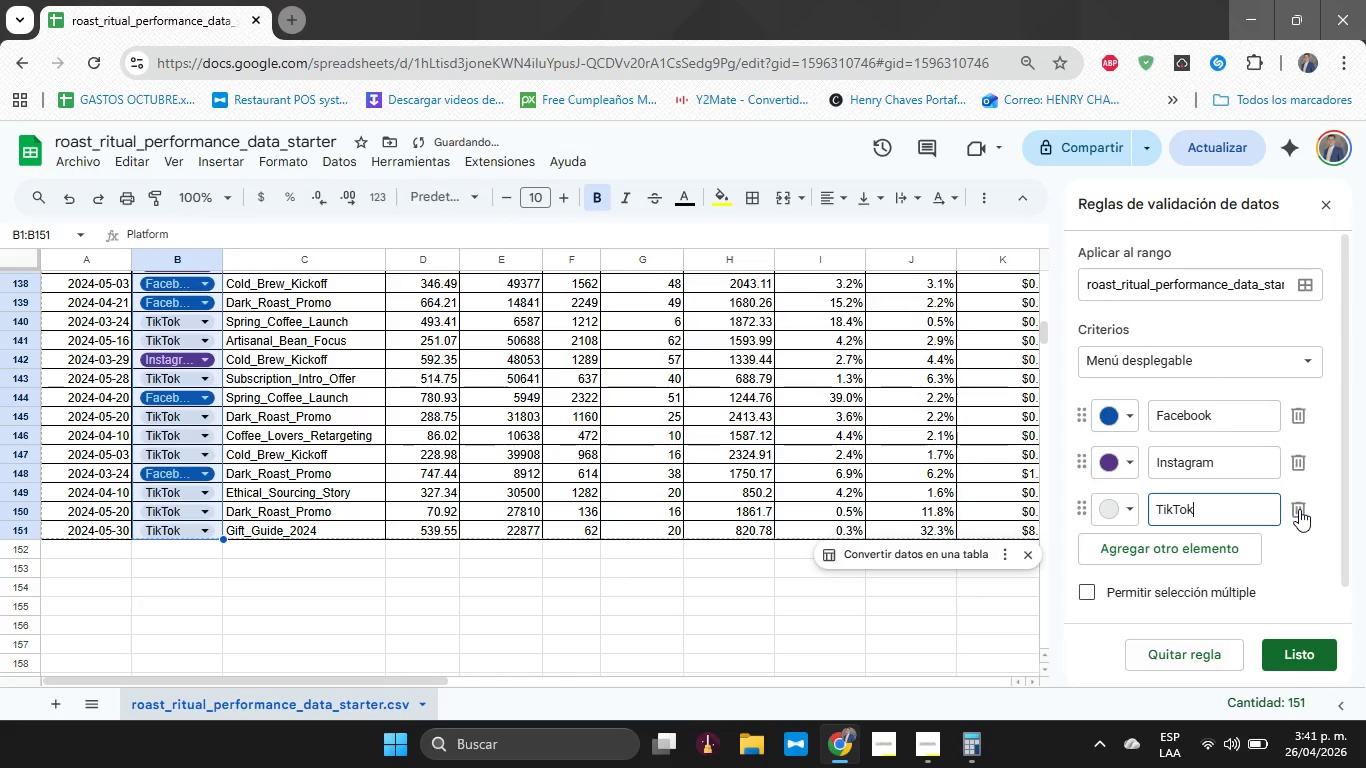 
left_click([1137, 508])
 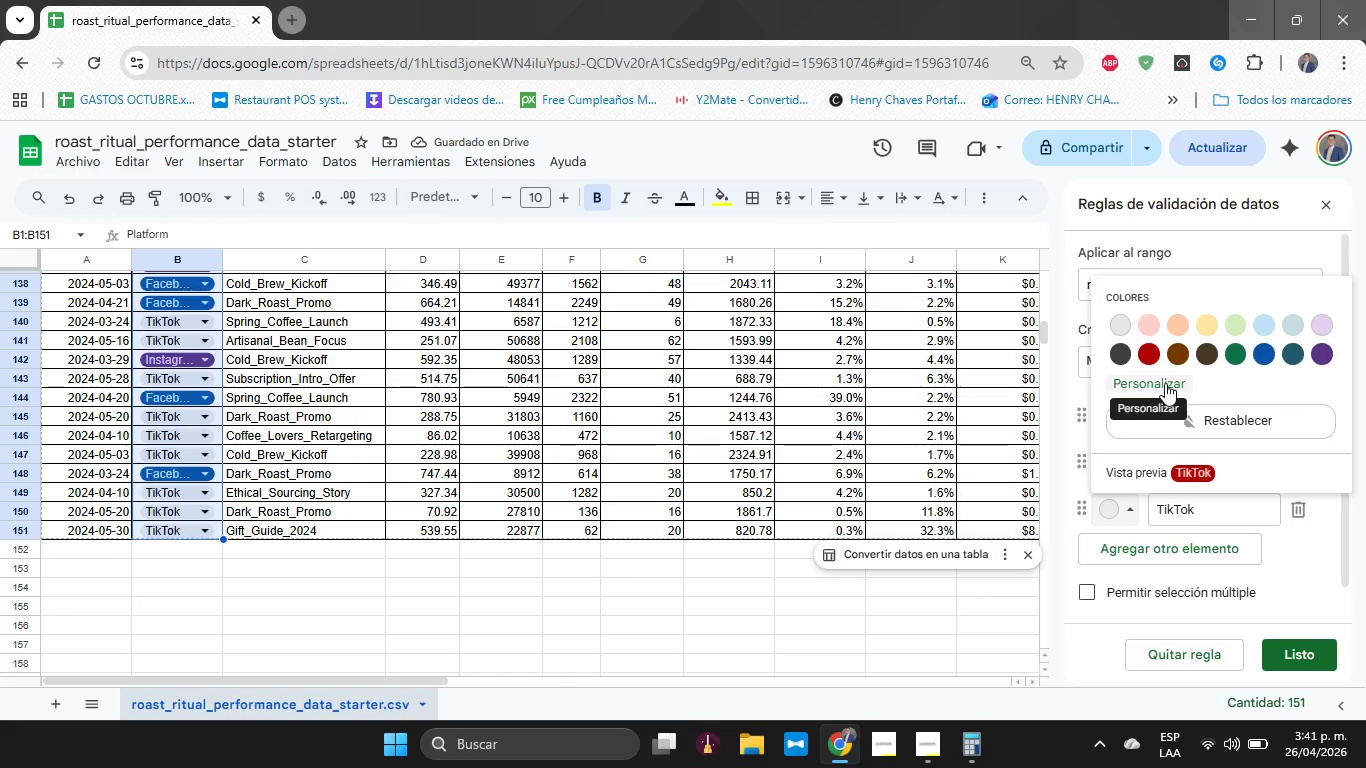 
left_click([1165, 383])
 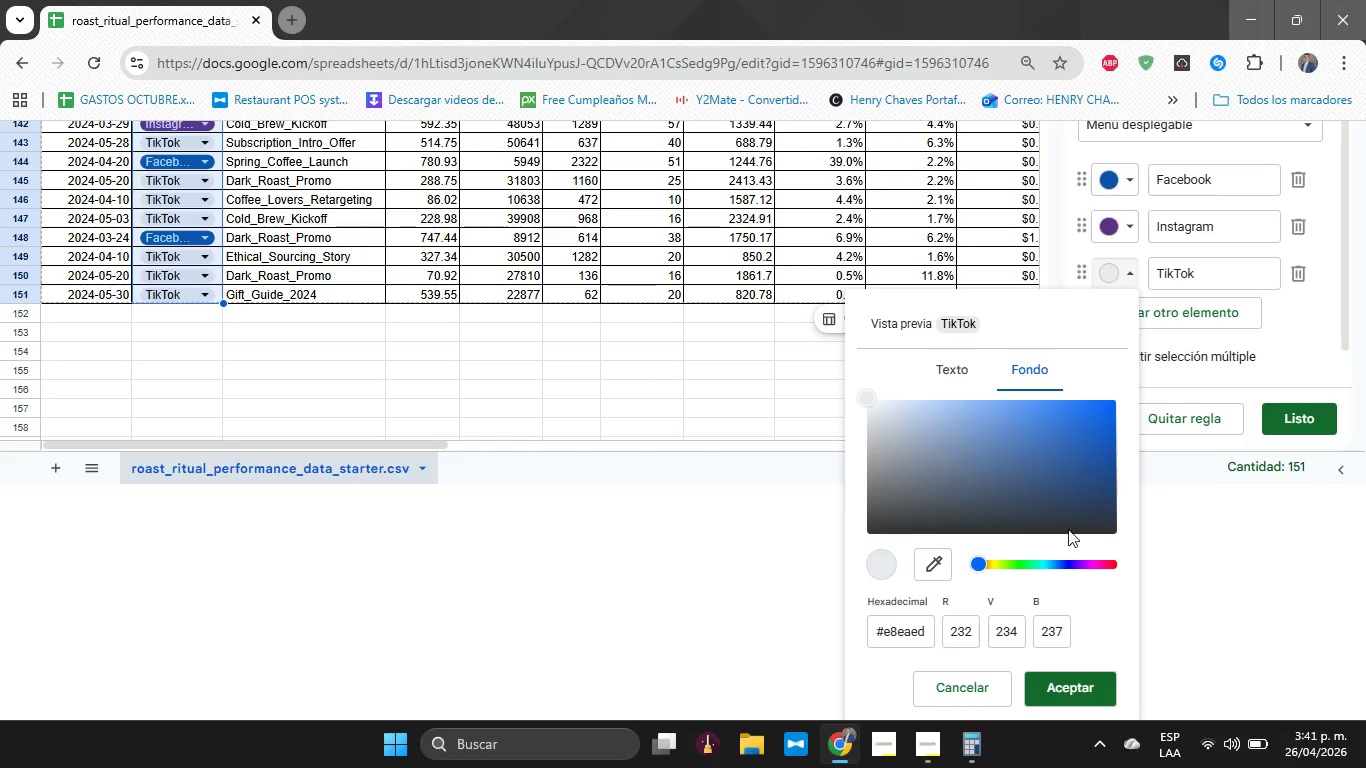 
left_click_drag(start_coordinate=[1081, 564], to_coordinate=[1106, 564])
 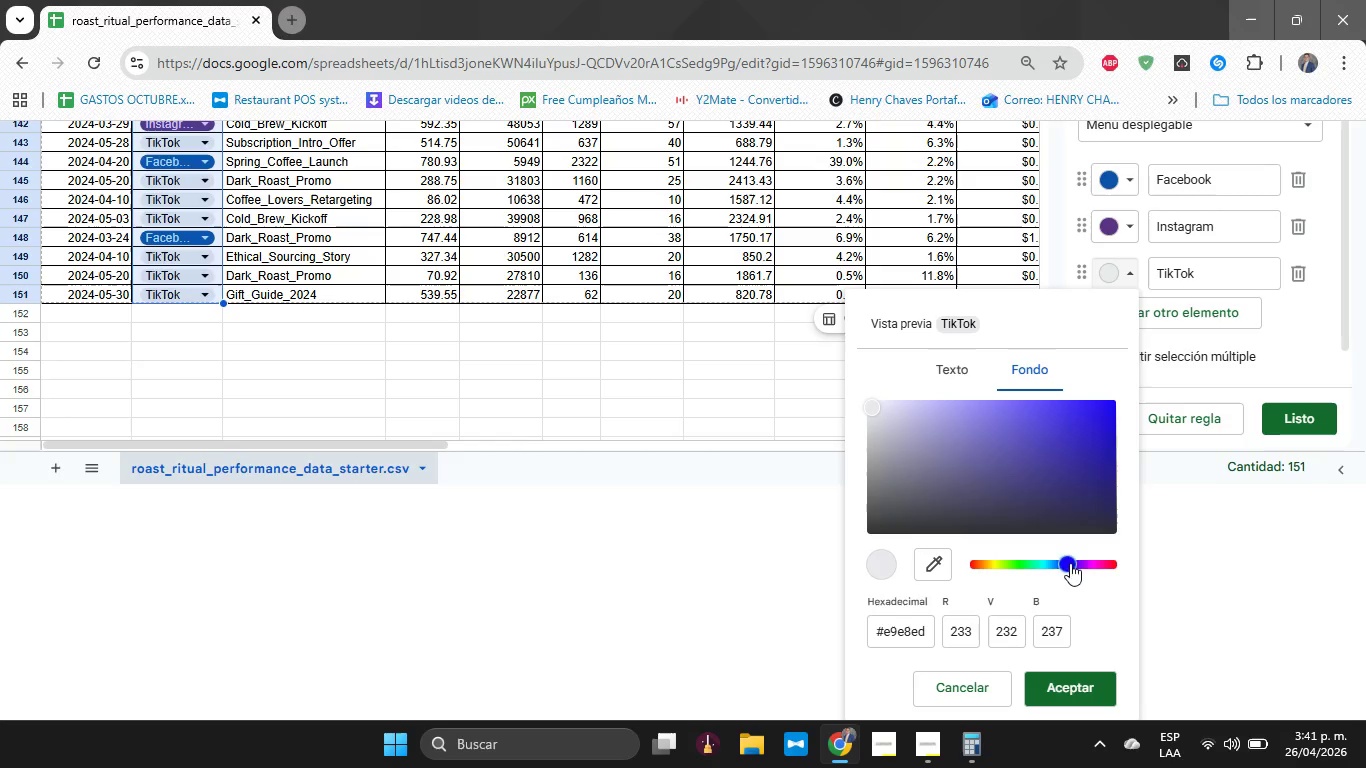 
left_click_drag(start_coordinate=[1070, 563], to_coordinate=[1091, 563])
 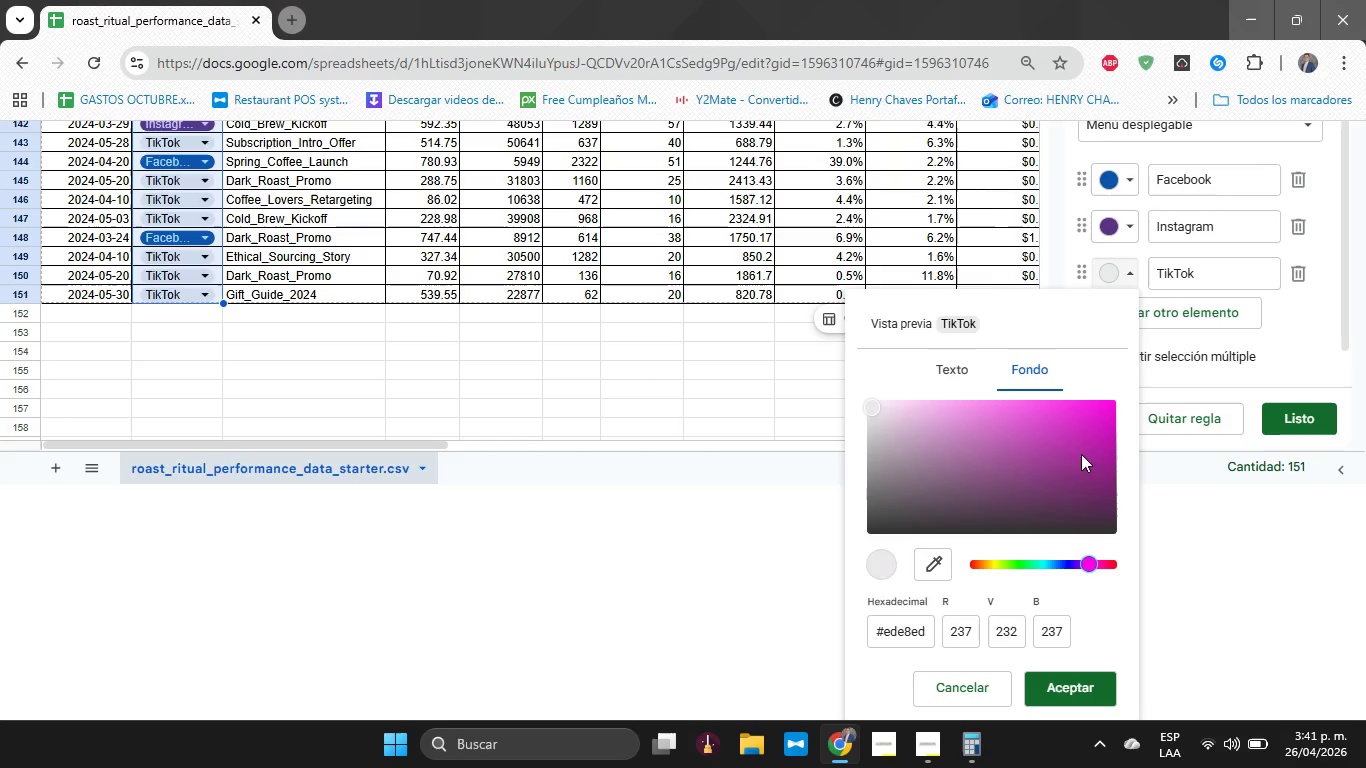 
left_click_drag(start_coordinate=[1081, 454], to_coordinate=[1105, 411])
 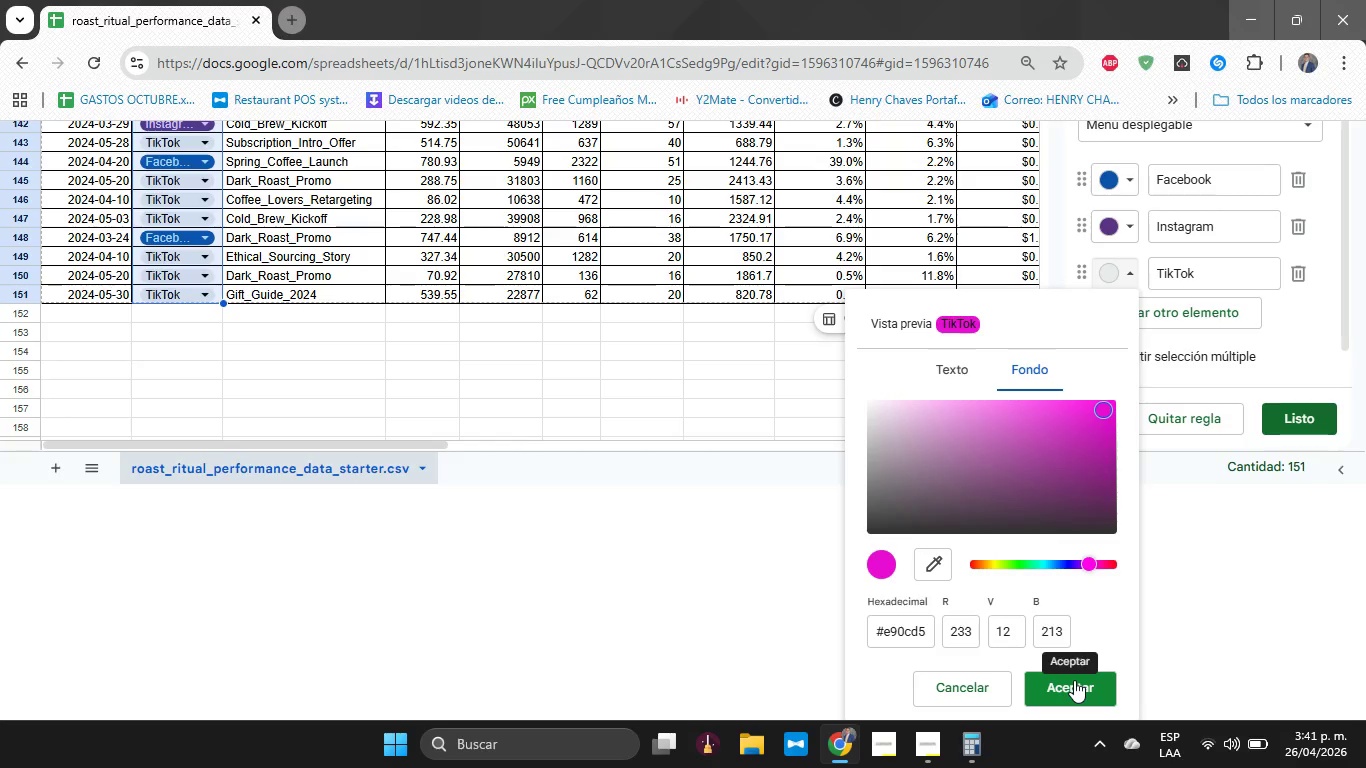 
left_click([1074, 680])
 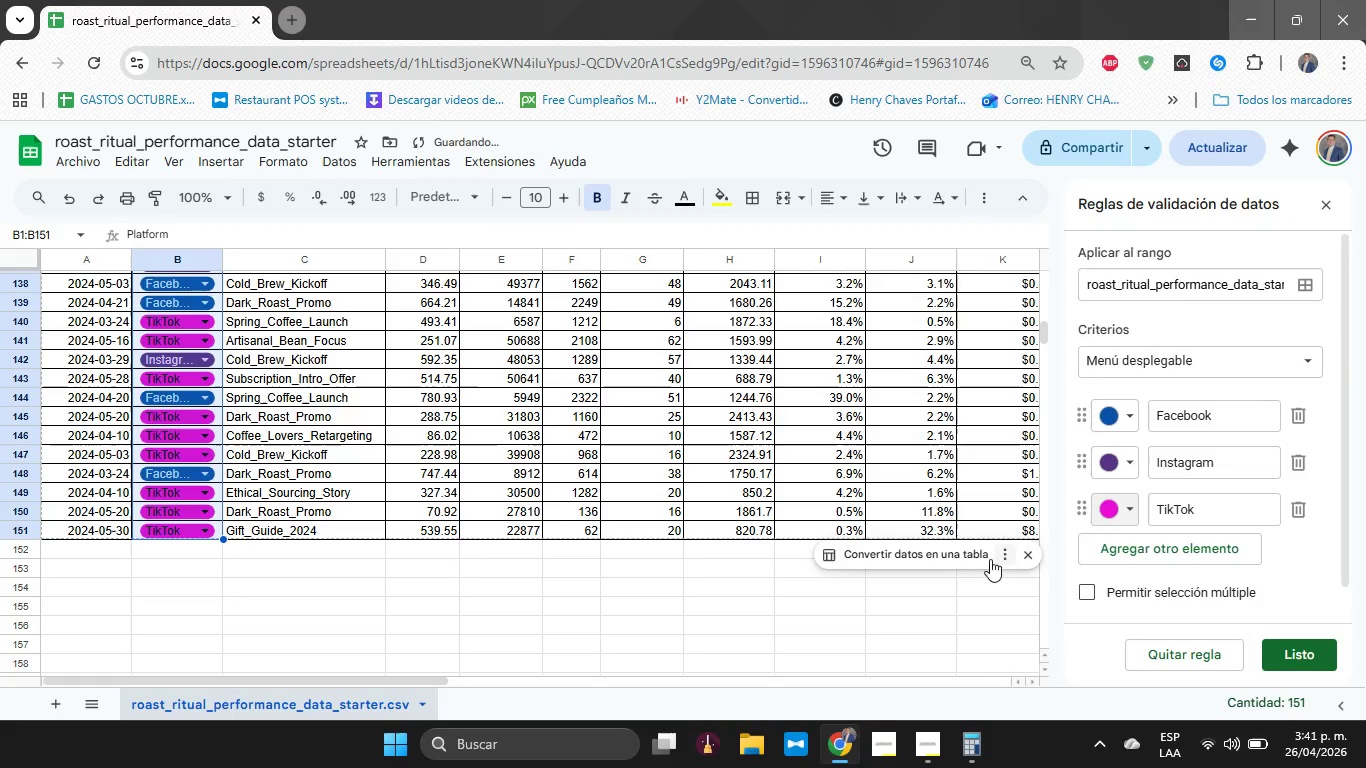 
scroll: coordinate [551, 499], scroll_direction: up, amount: 31.0
 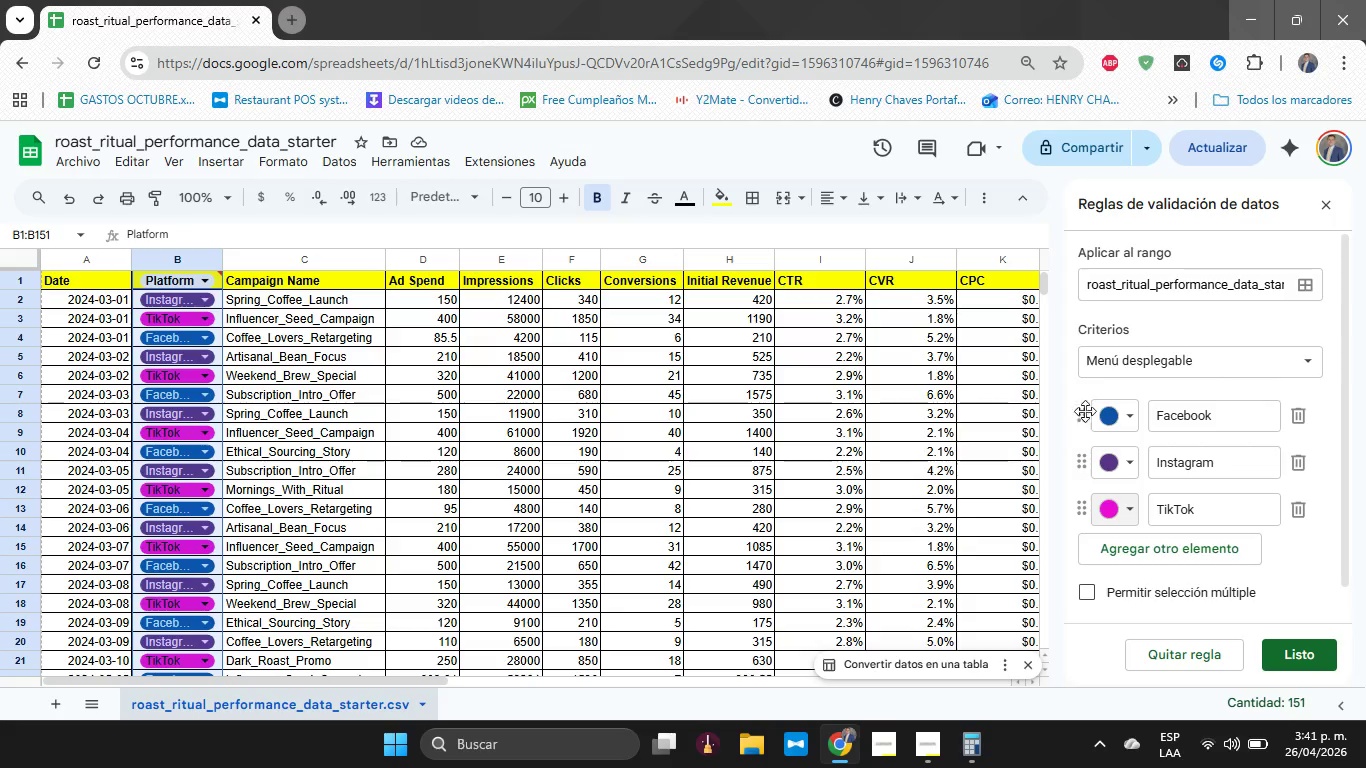 
left_click_drag(start_coordinate=[1158, 285], to_coordinate=[1249, 292])
 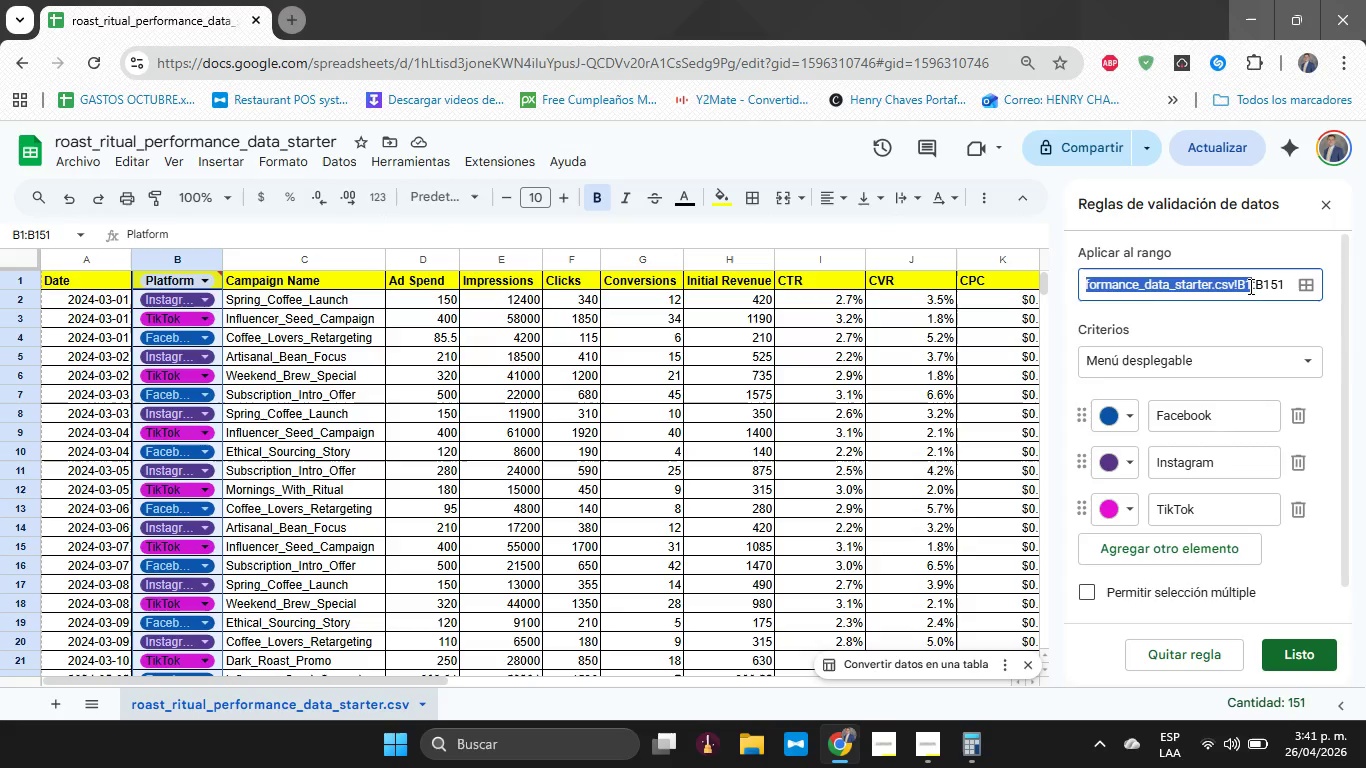 
left_click([1249, 286])
 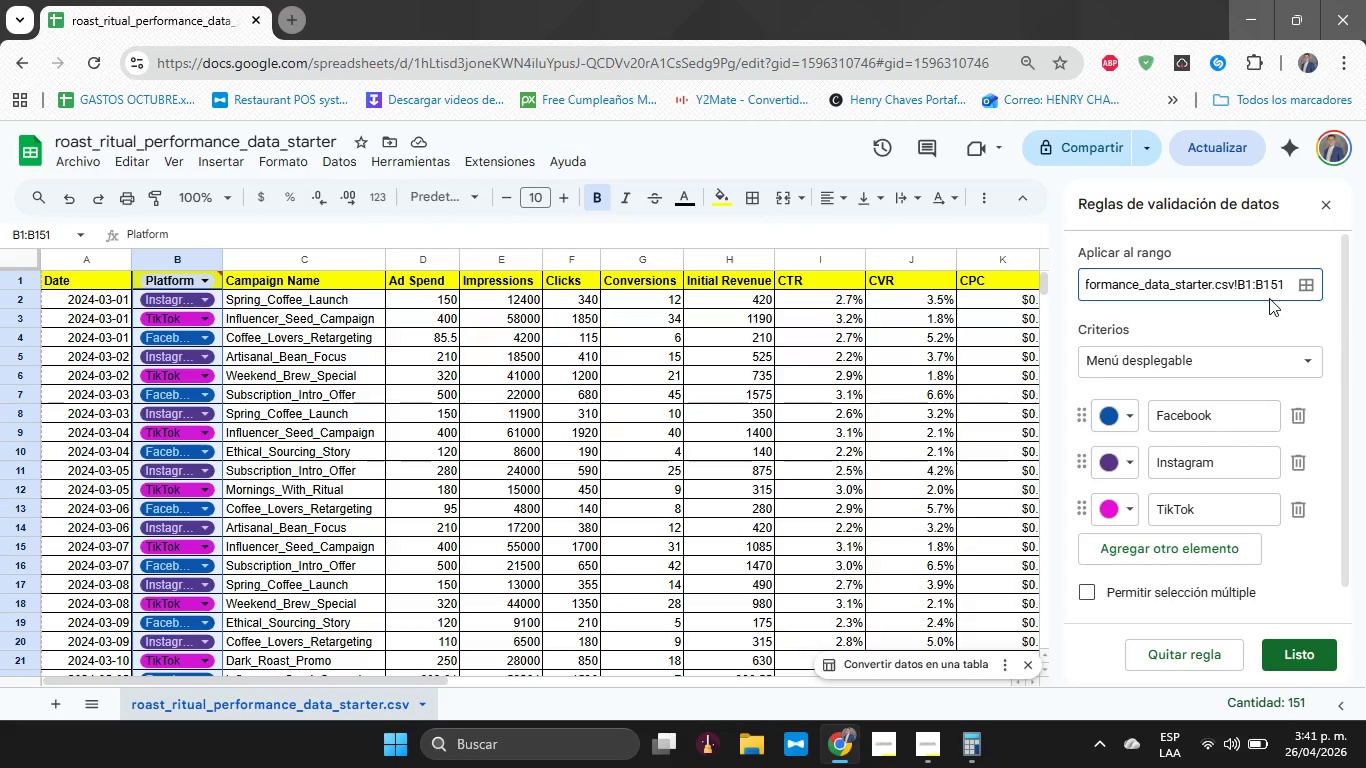 
key(Backspace)
 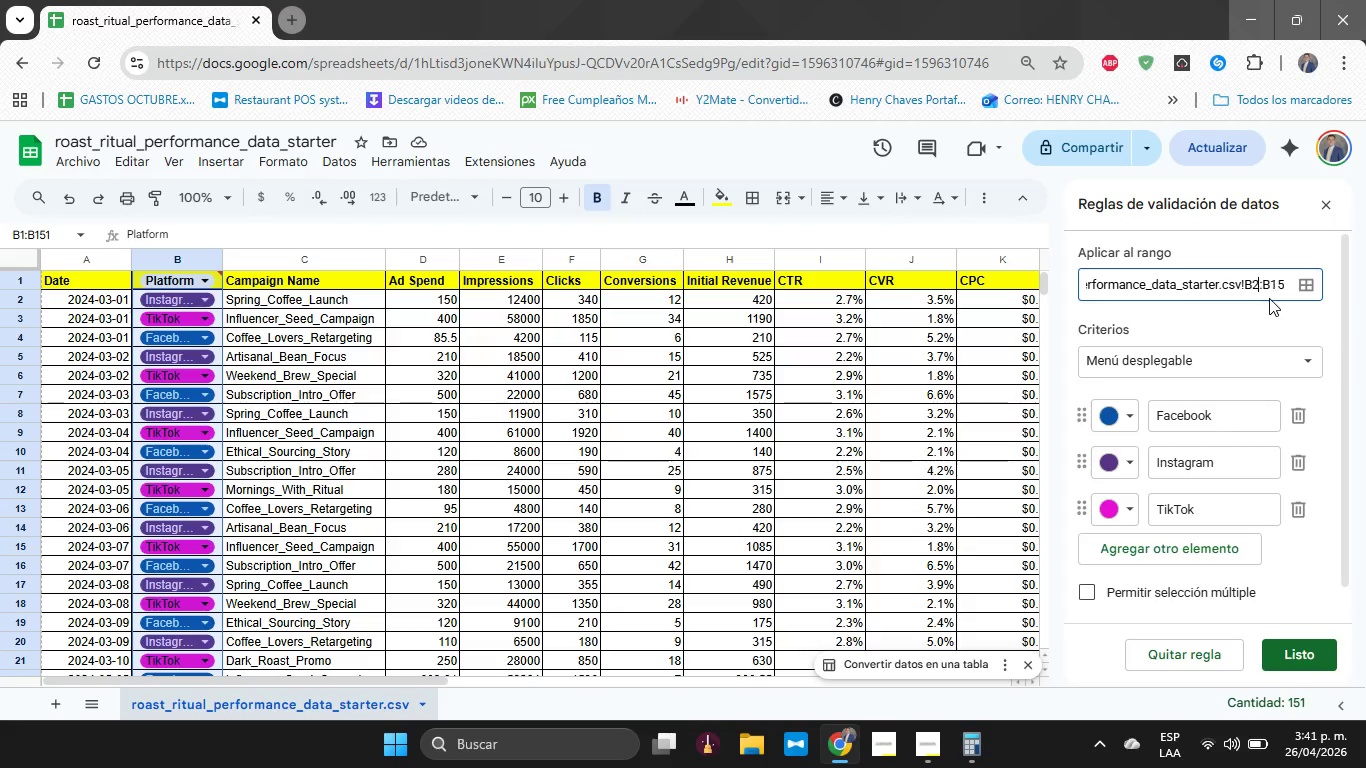 
key(2)
 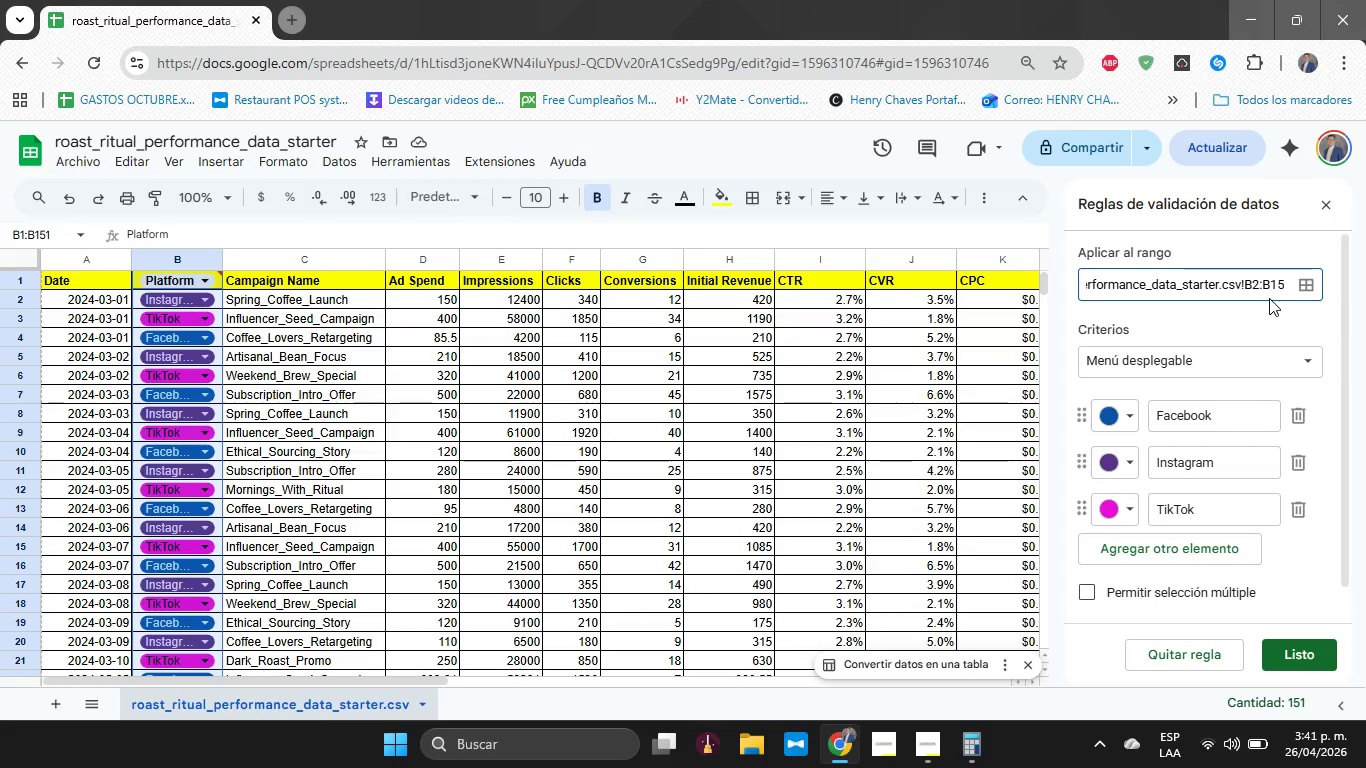 
left_click([1264, 308])
 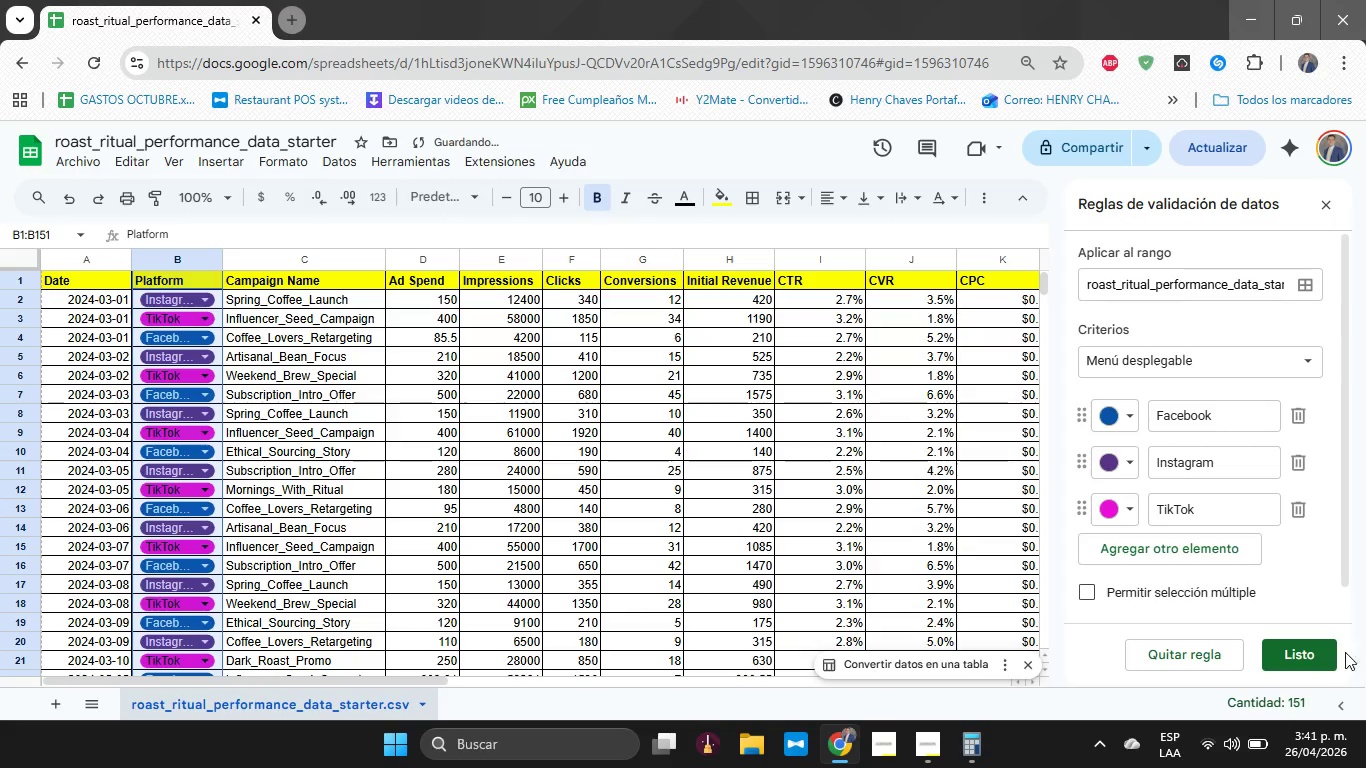 
left_click([1325, 653])
 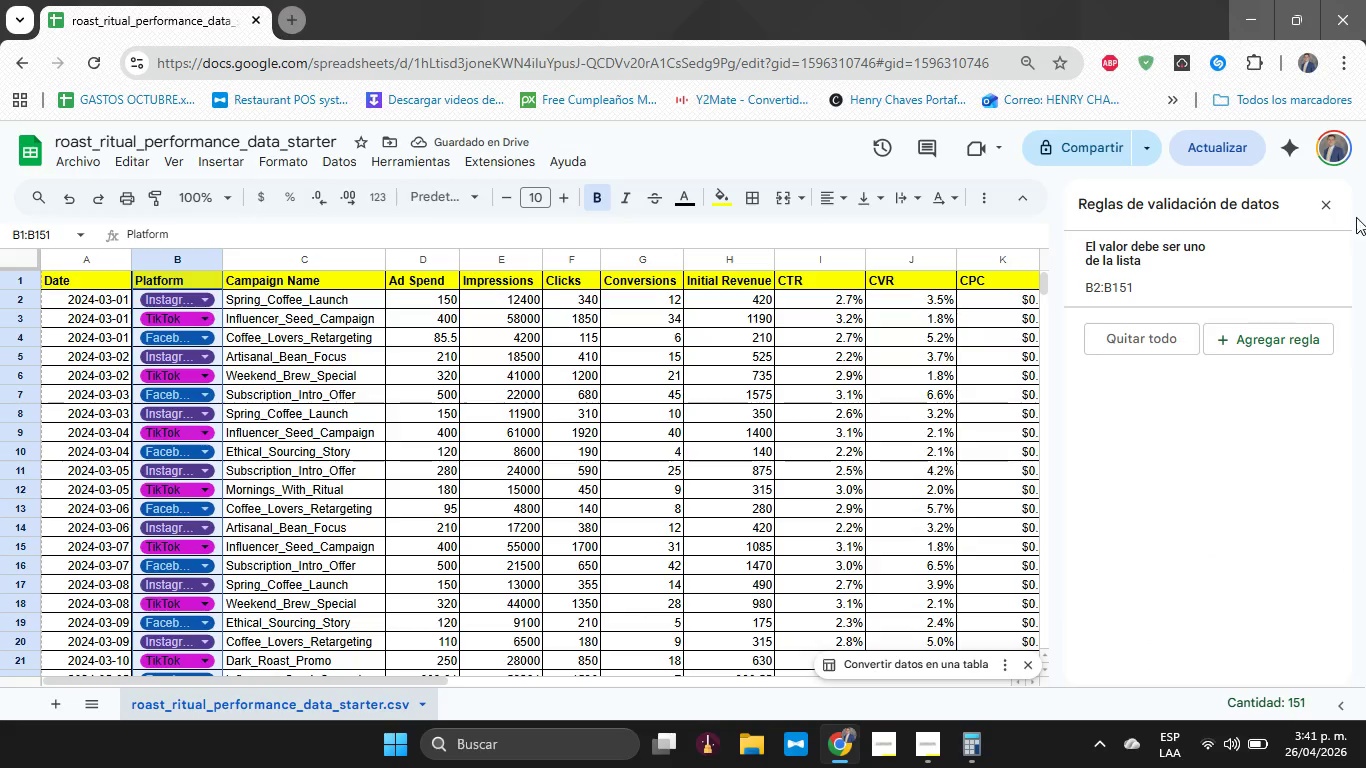 
left_click([1330, 205])
 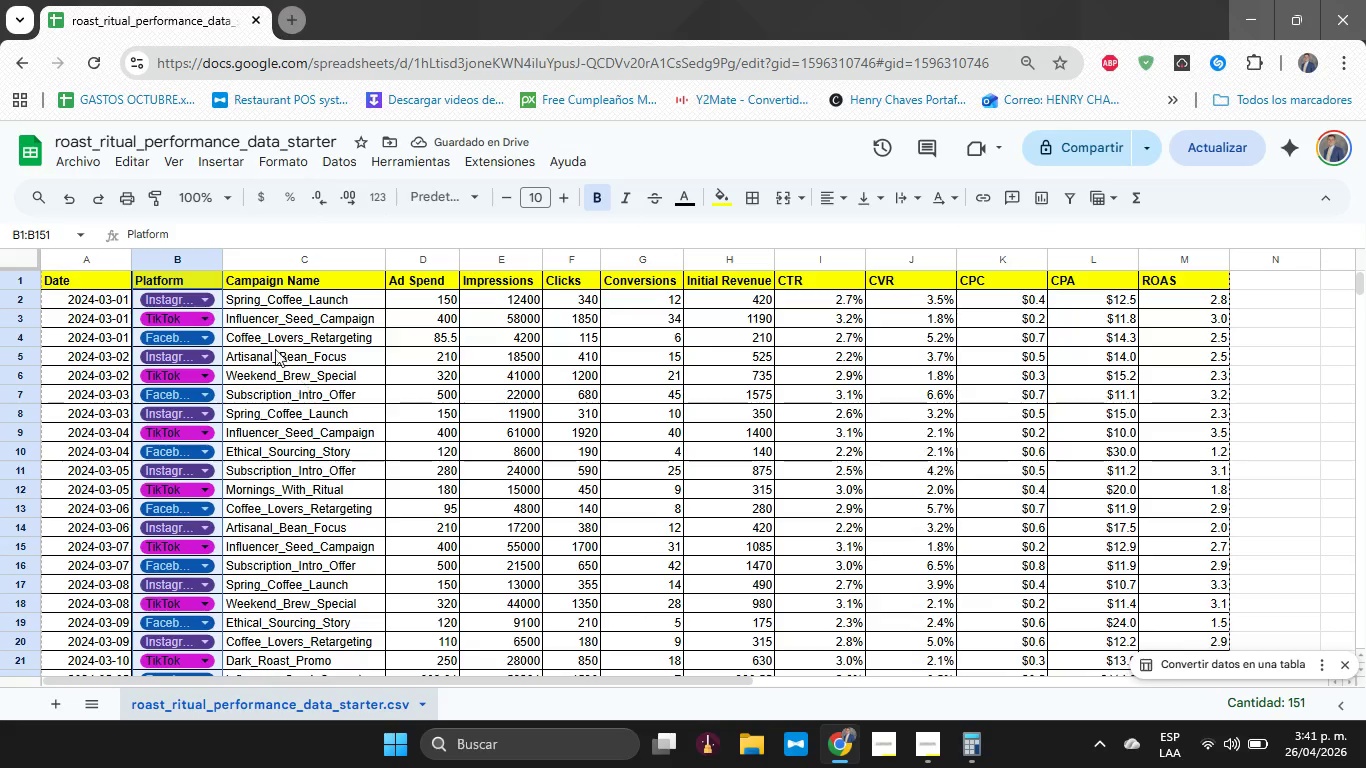 
left_click([268, 342])
 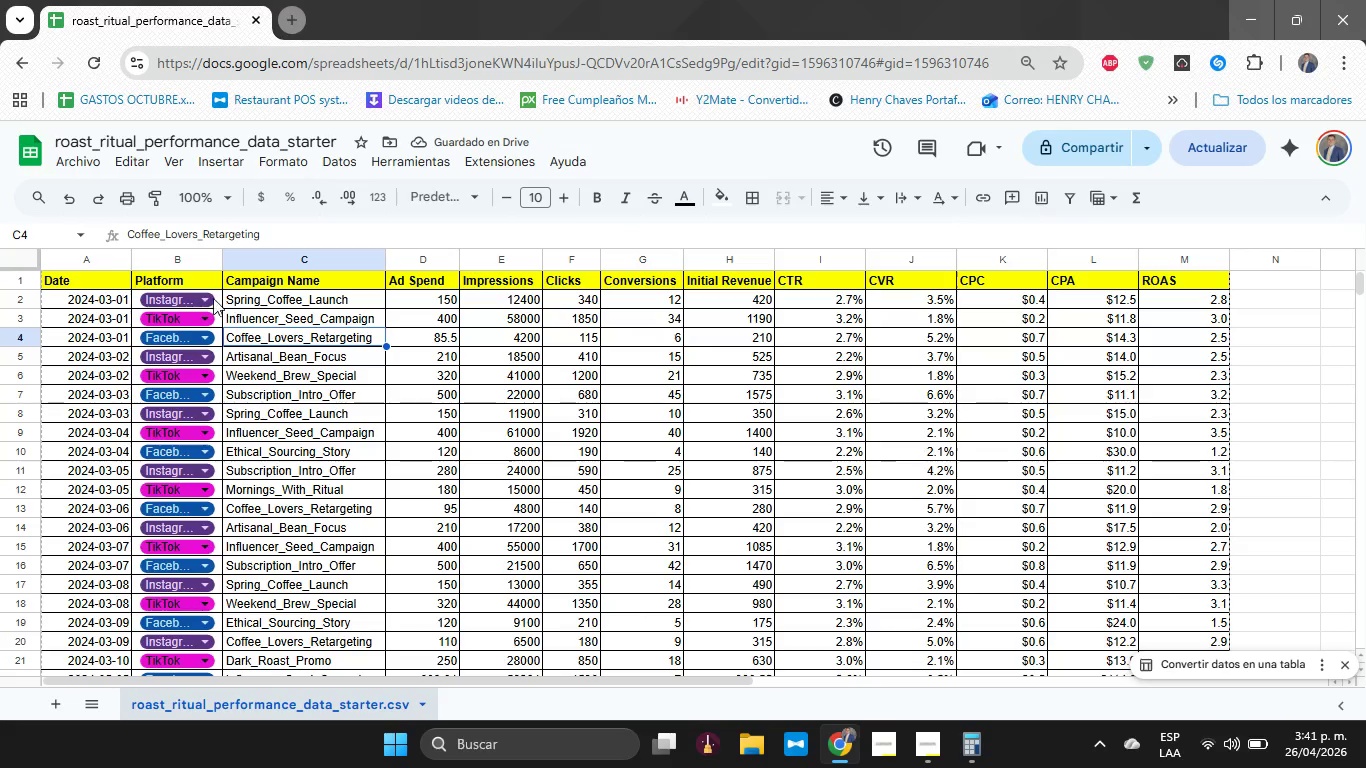 
left_click([203, 295])
 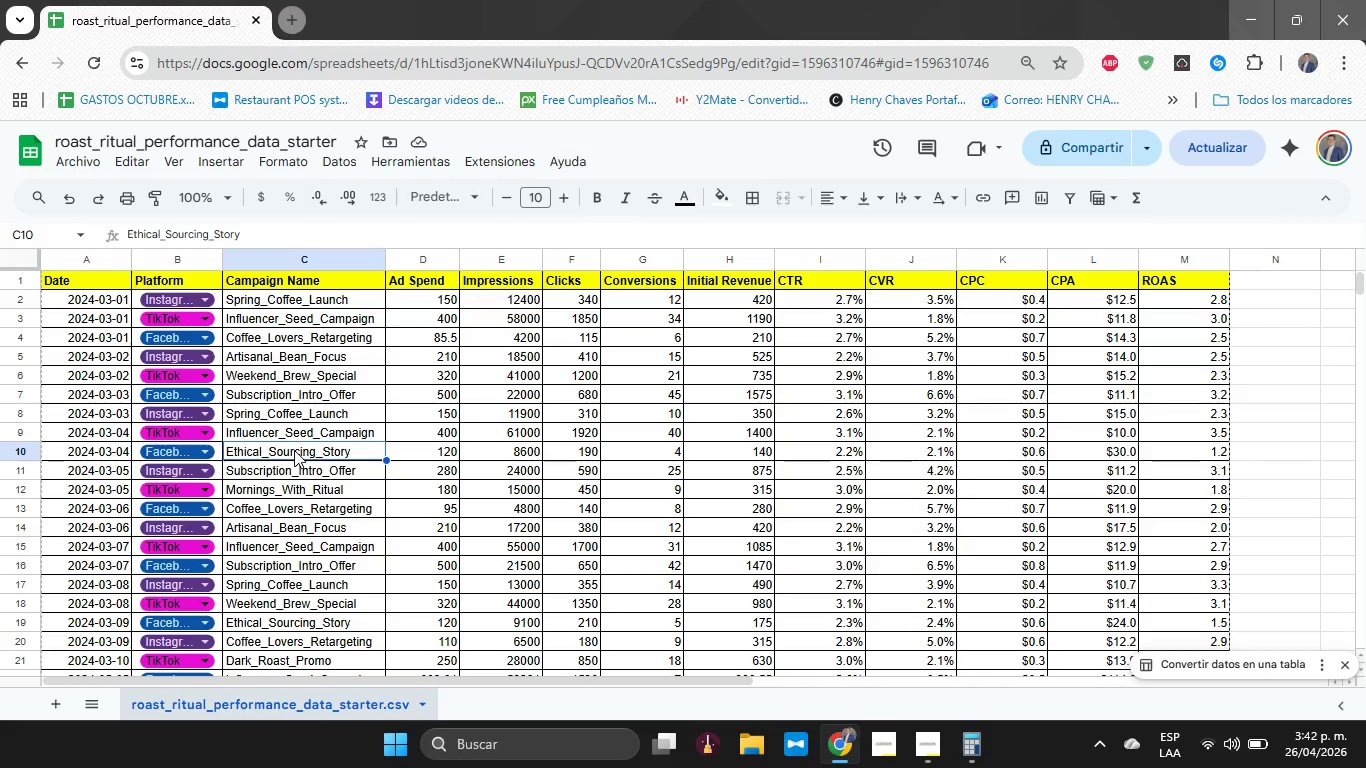 
wait(14.58)
 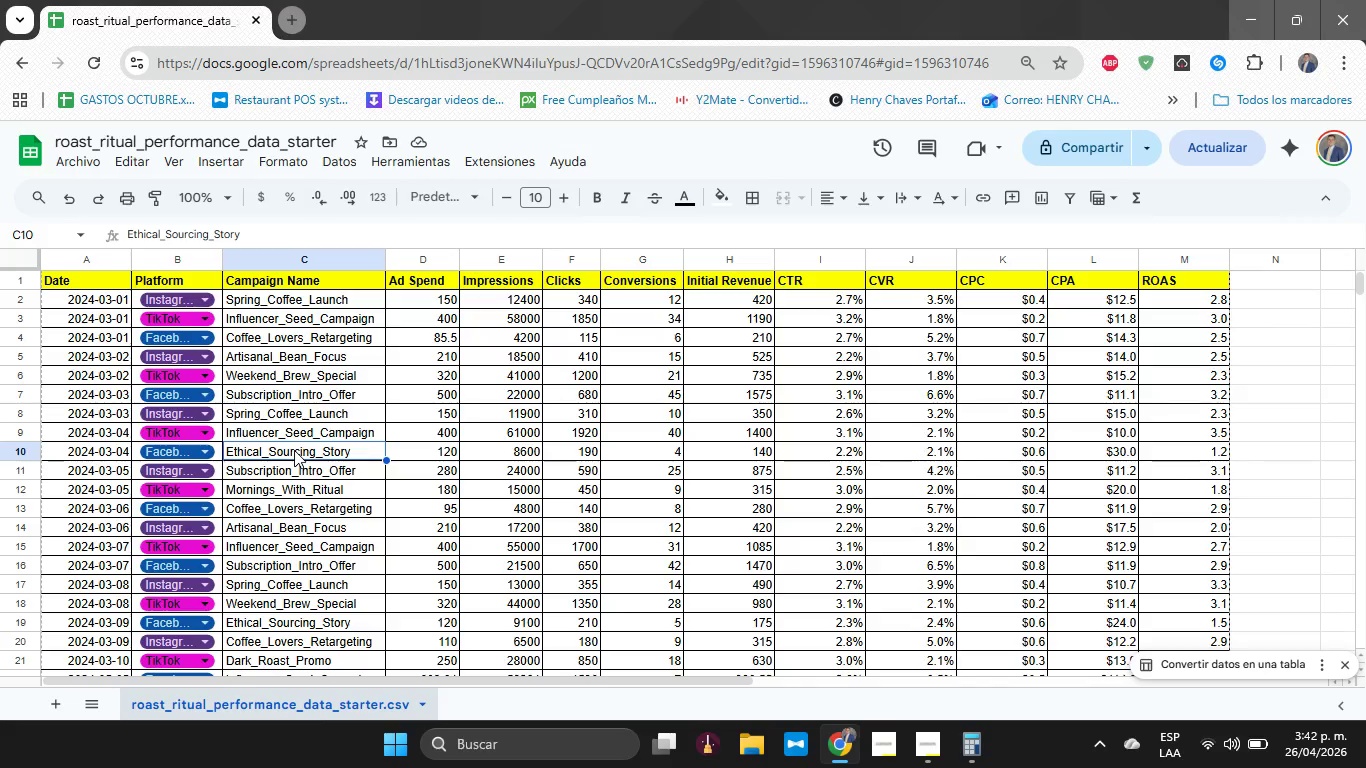 
left_click_drag(start_coordinate=[275, 678], to_coordinate=[125, 623])
 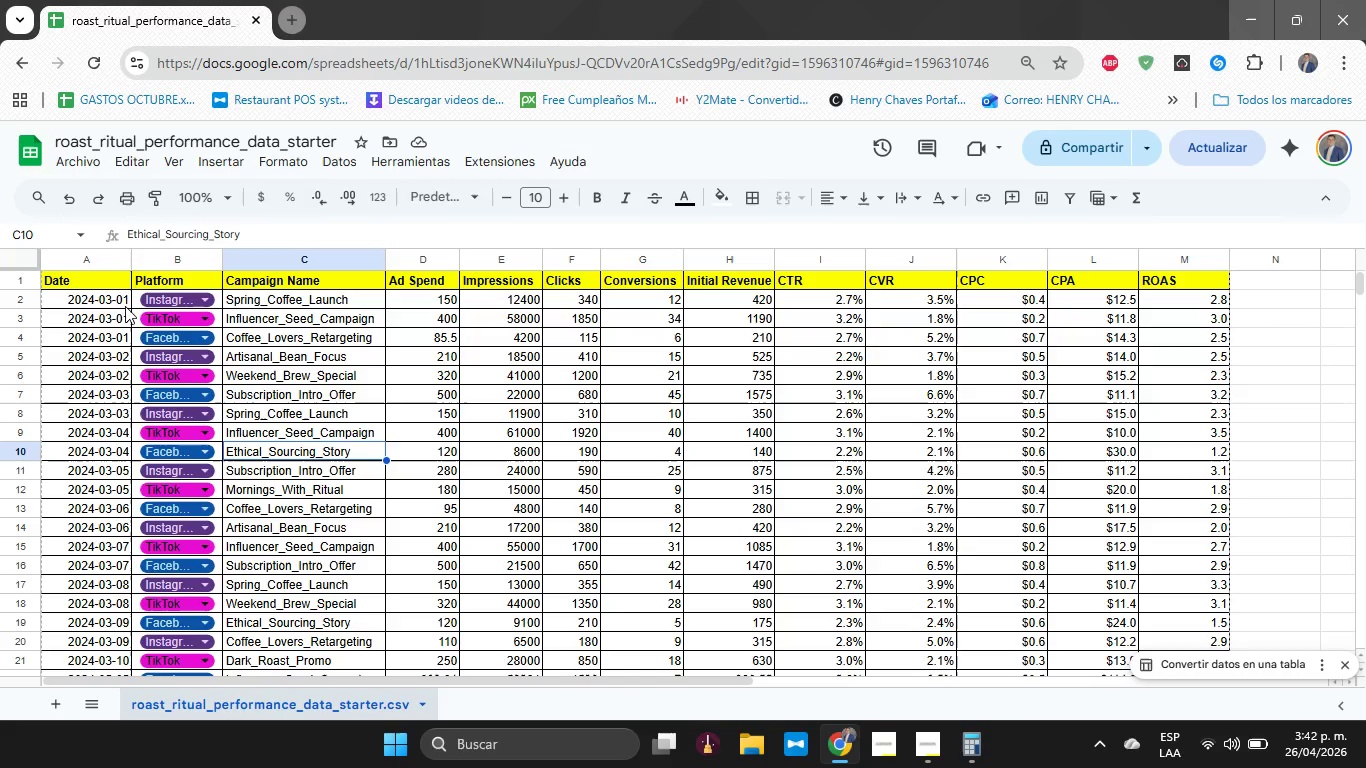 
left_click([117, 302])
 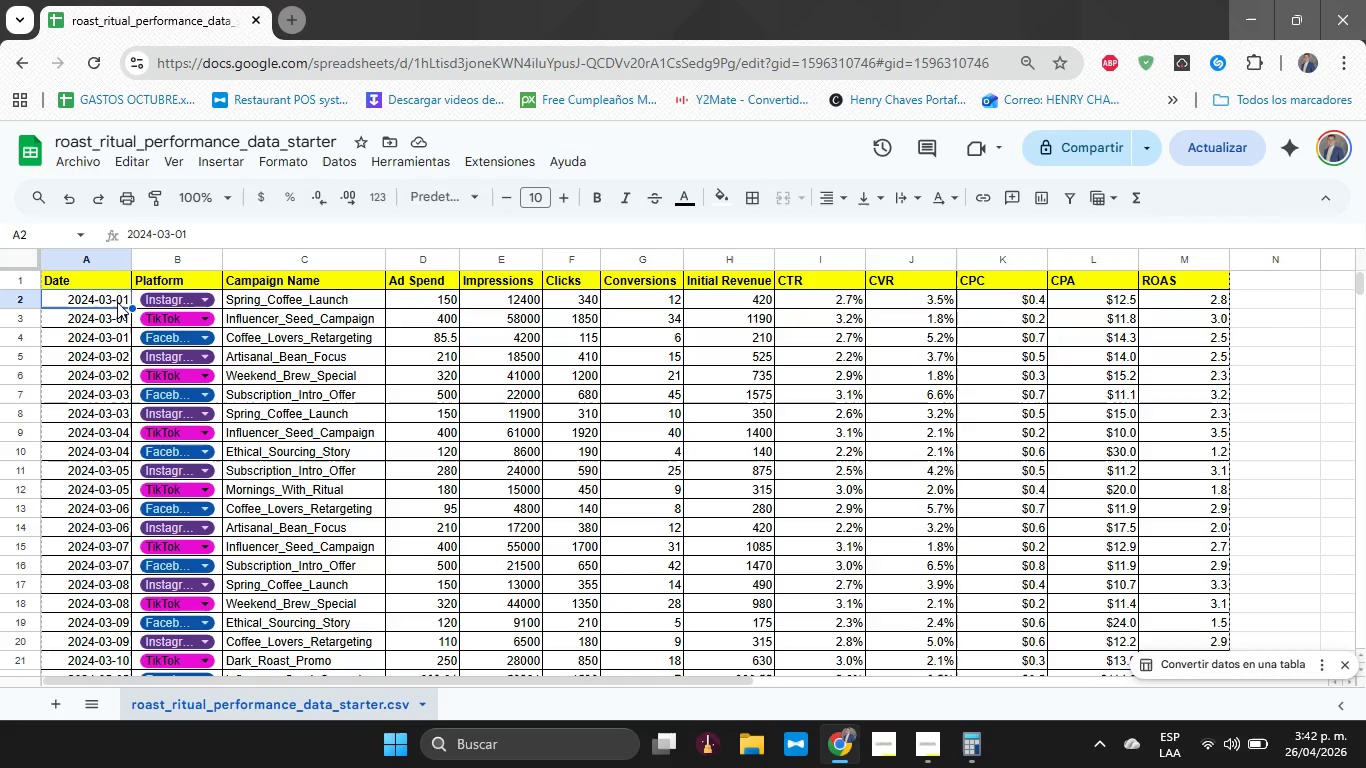 
wait(9.31)
 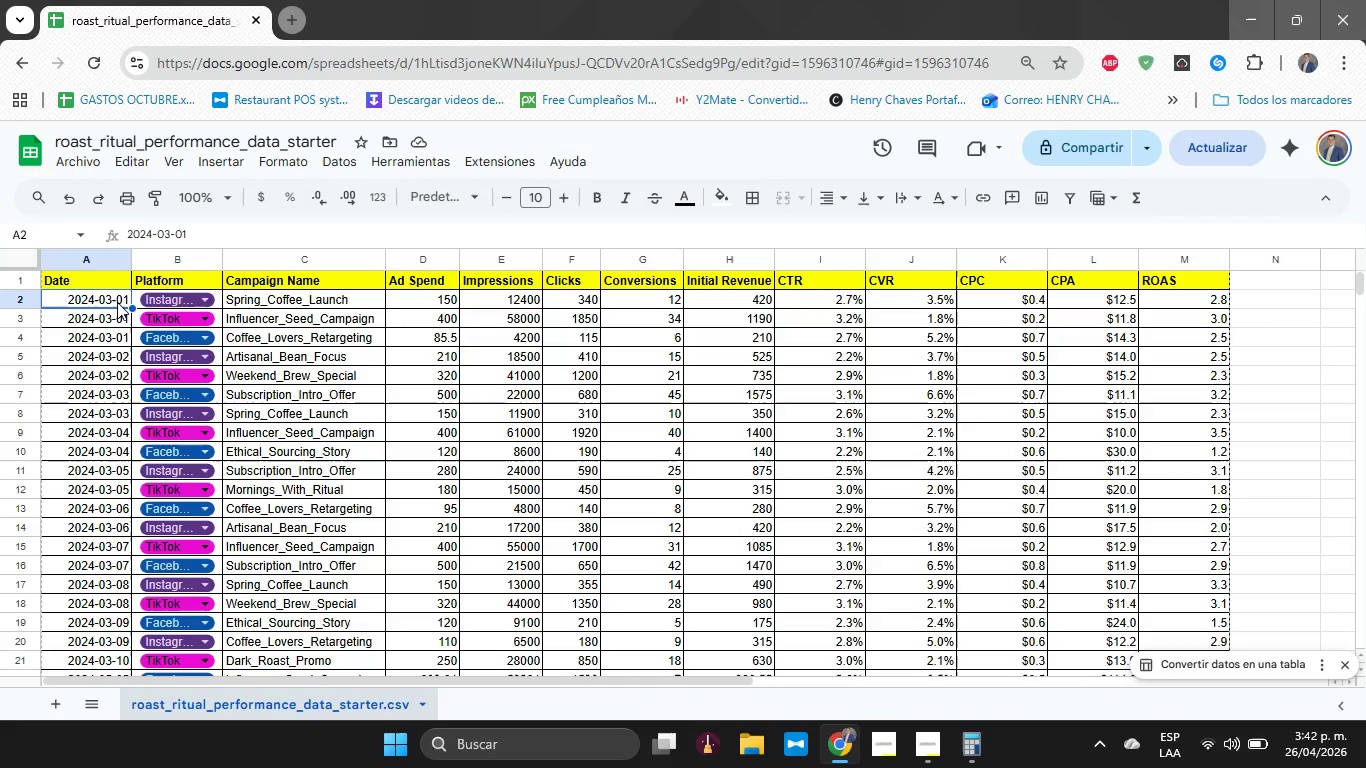 
double_click([248, 709])
 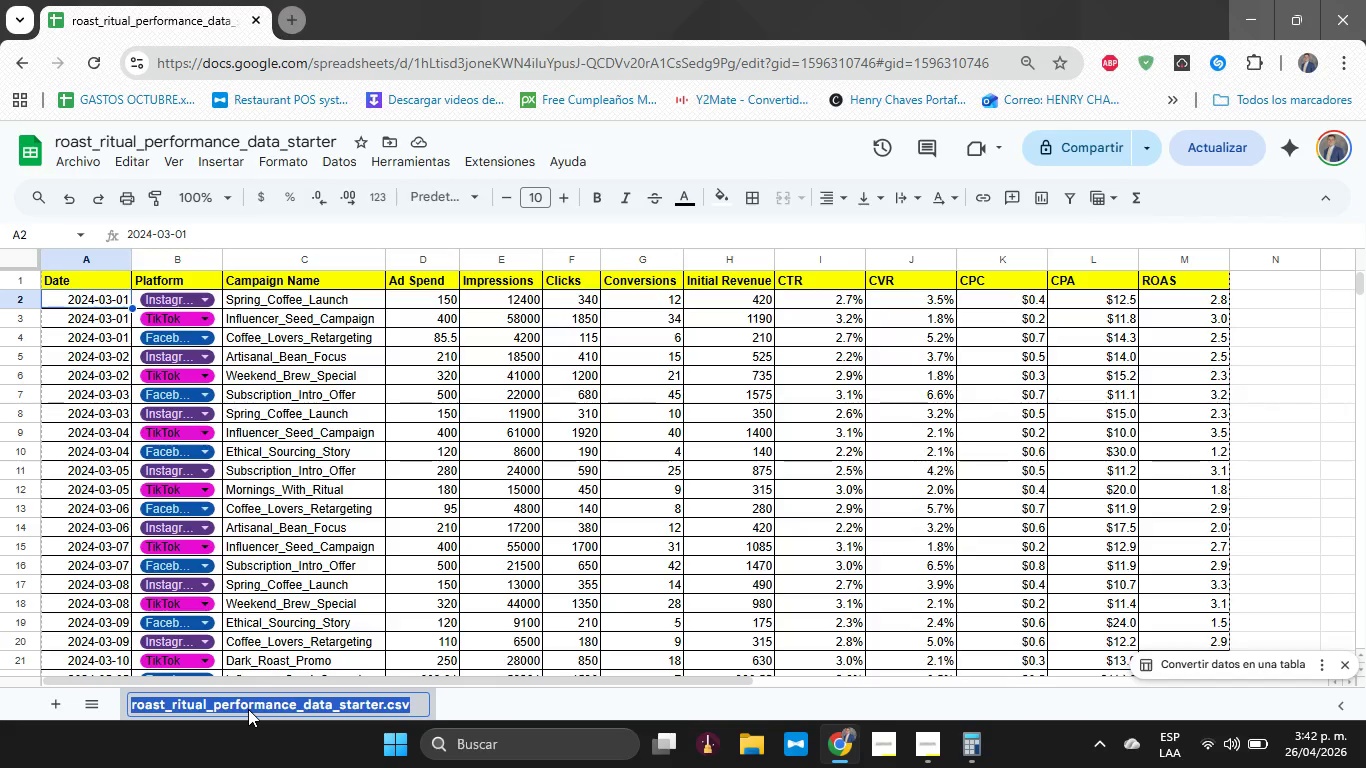 
type(Registro)
 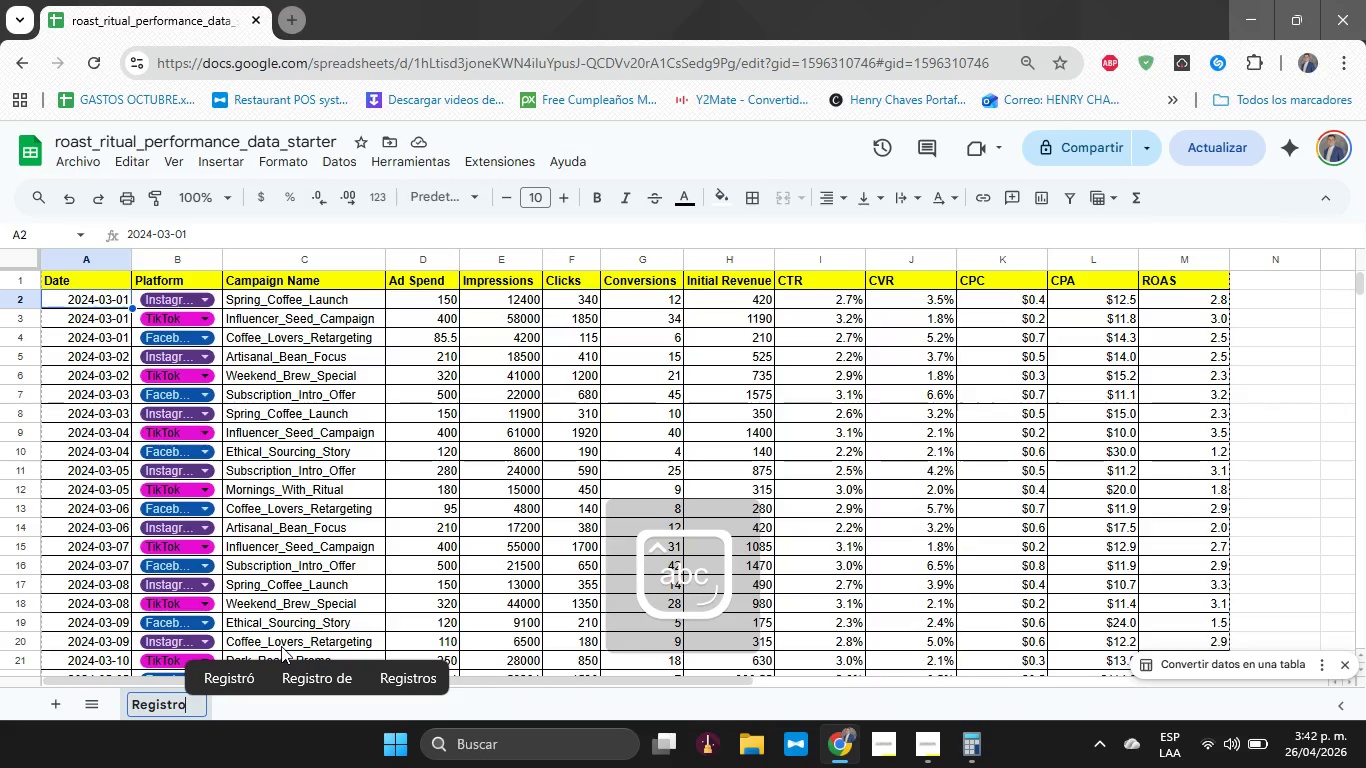 
left_click([301, 540])
 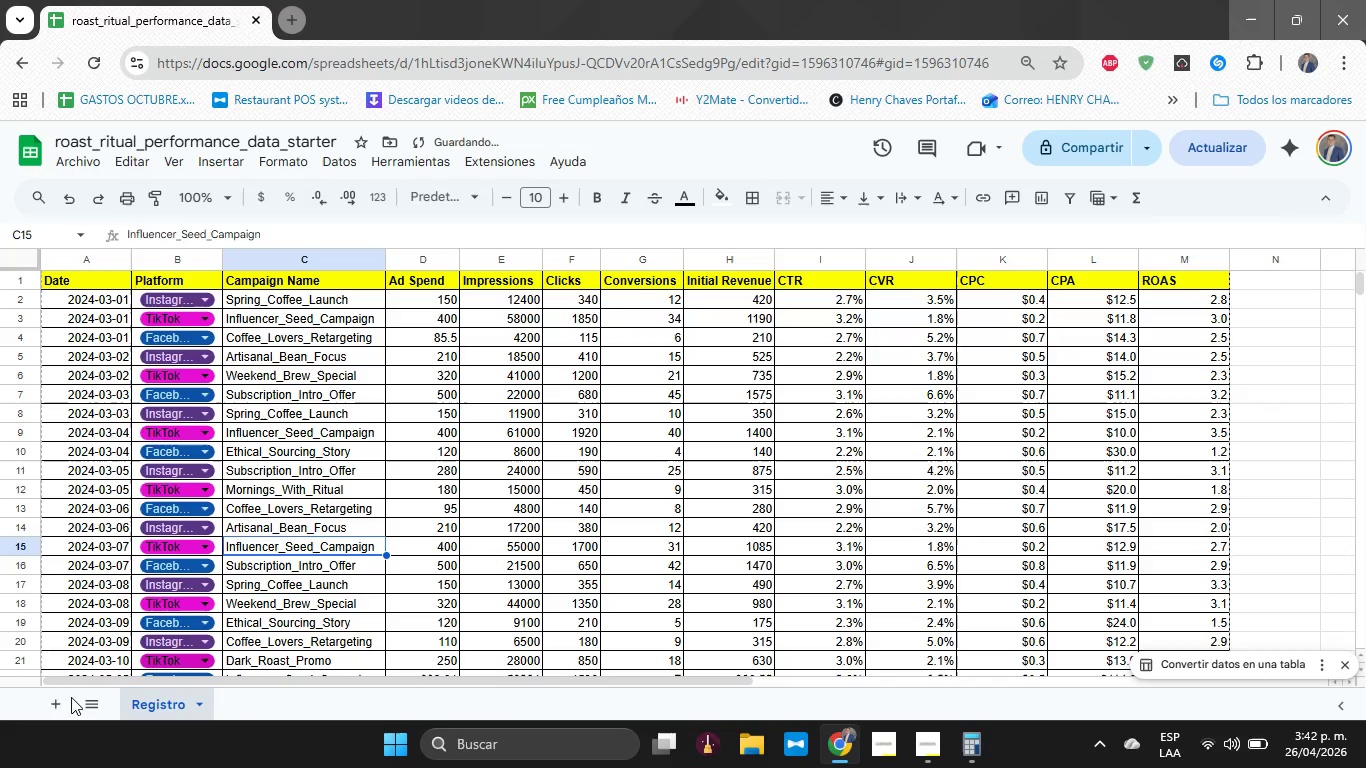 
left_click([62, 700])
 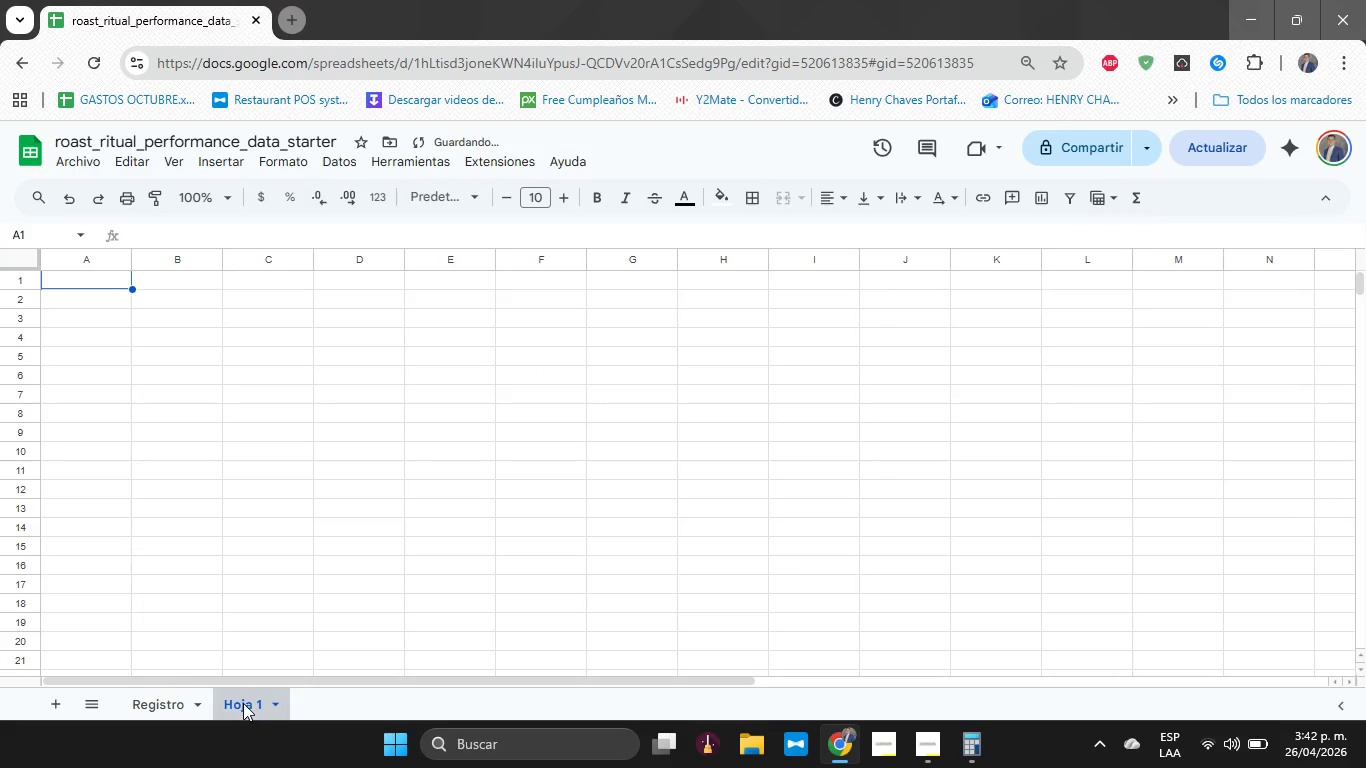 
double_click([243, 703])
 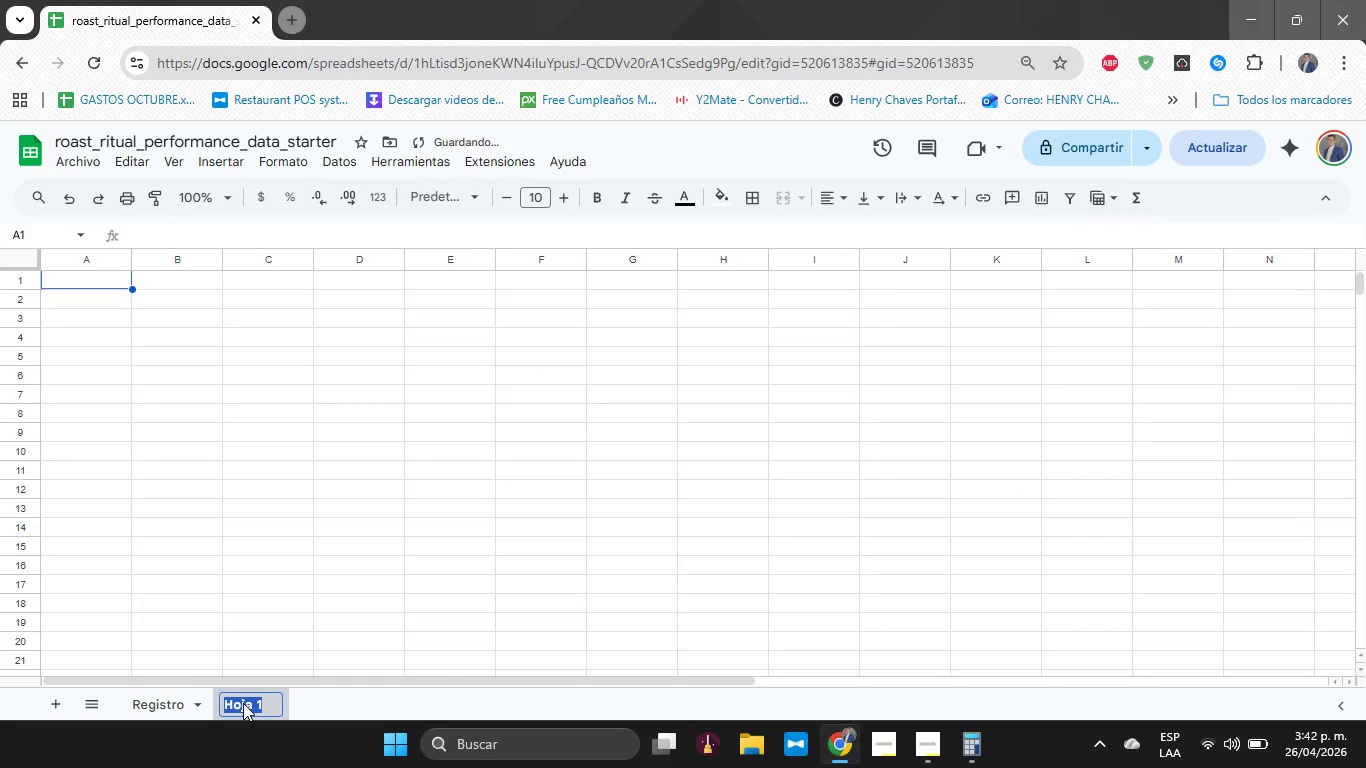 
type(Dashbi)
key(Backspace)
type(oard)
 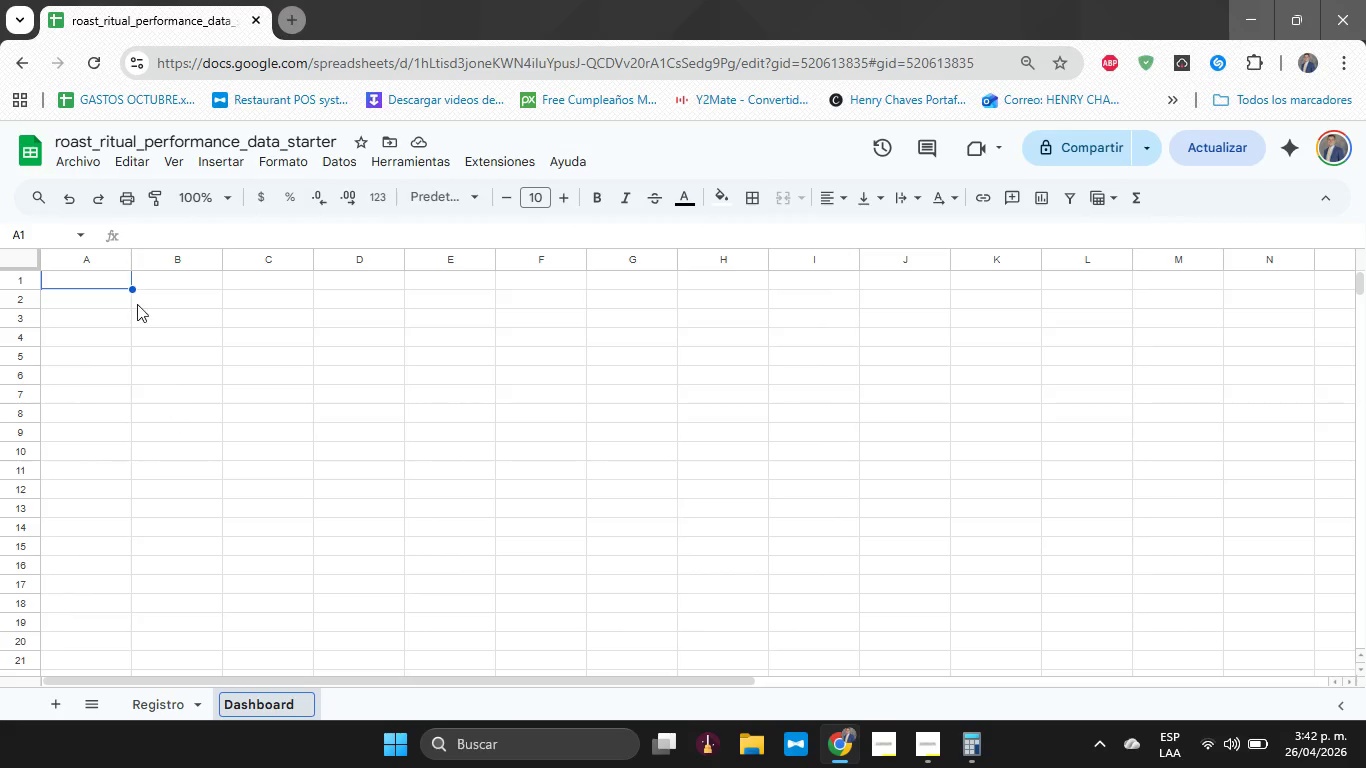 
left_click([99, 278])
 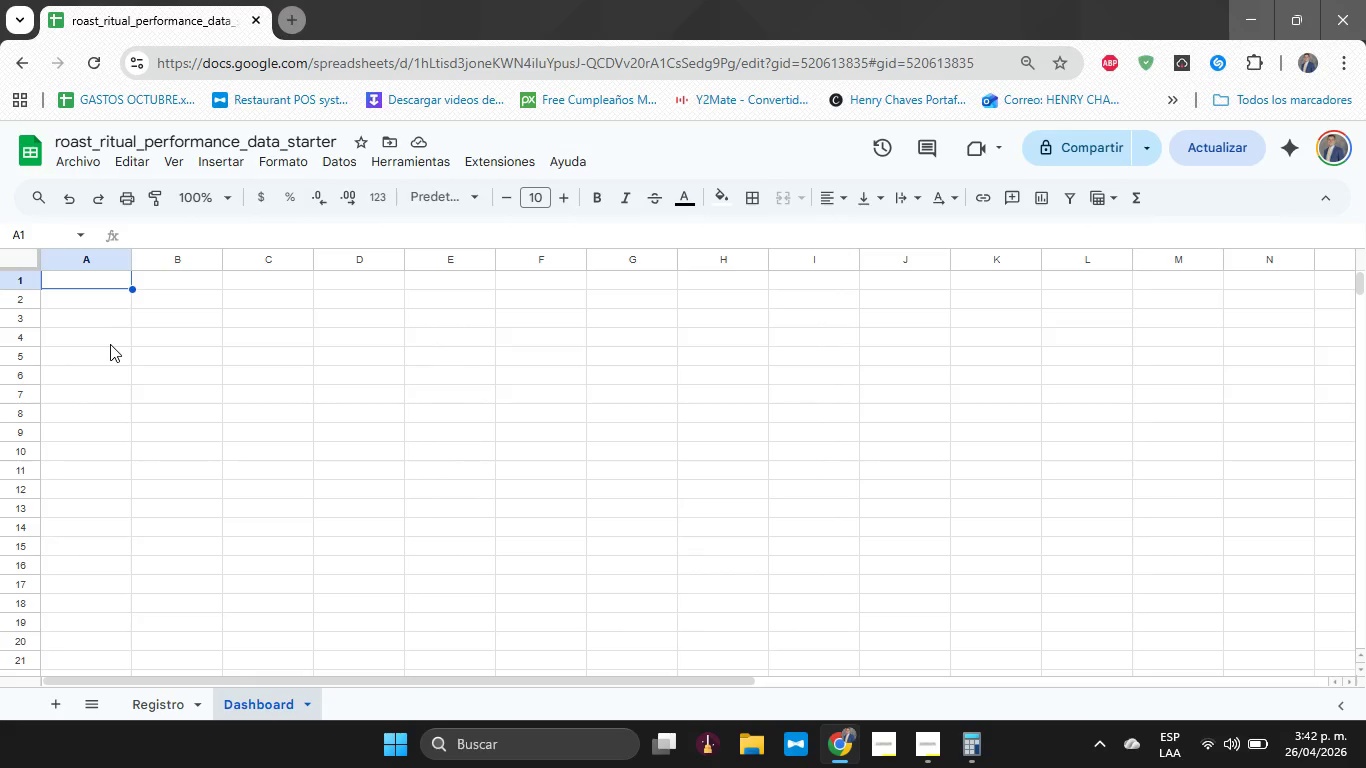 
wait(7.48)
 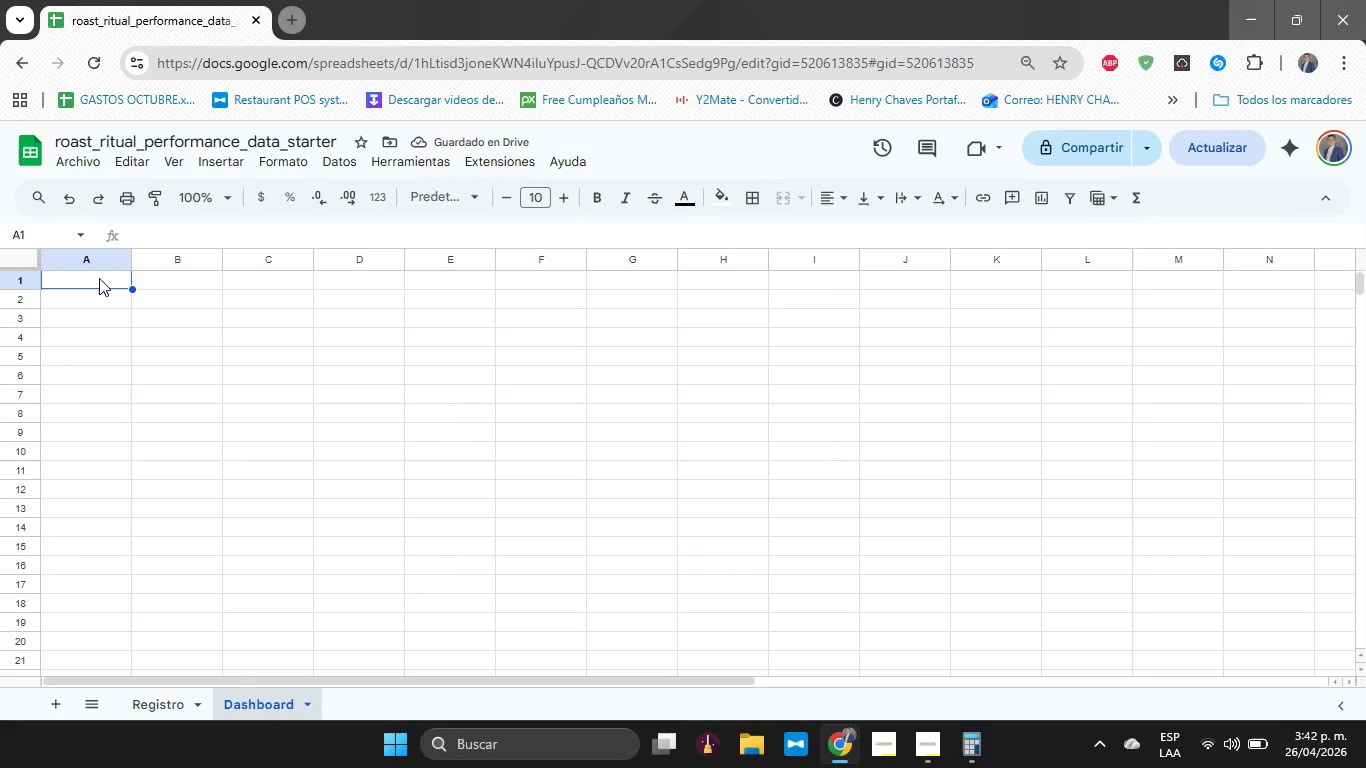 
type(Total Spe)
 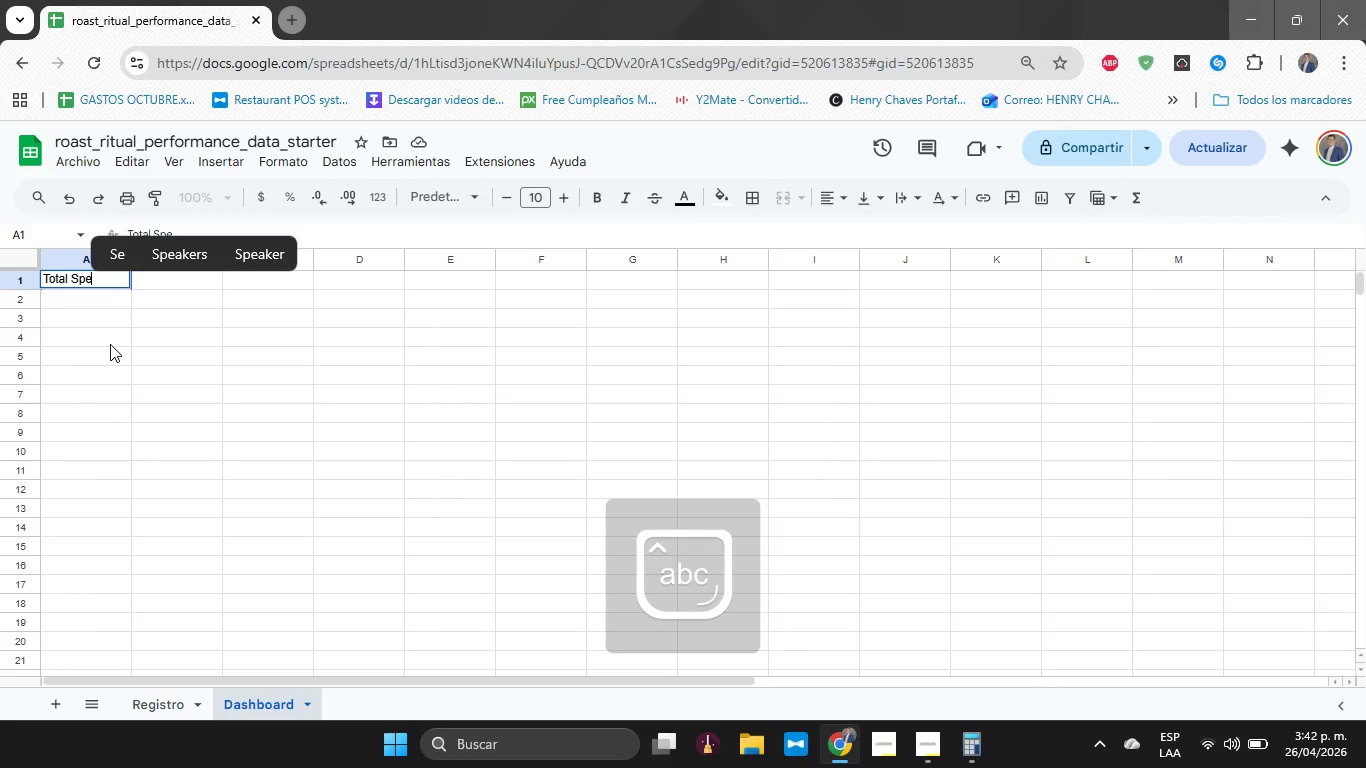 
type(nd)
 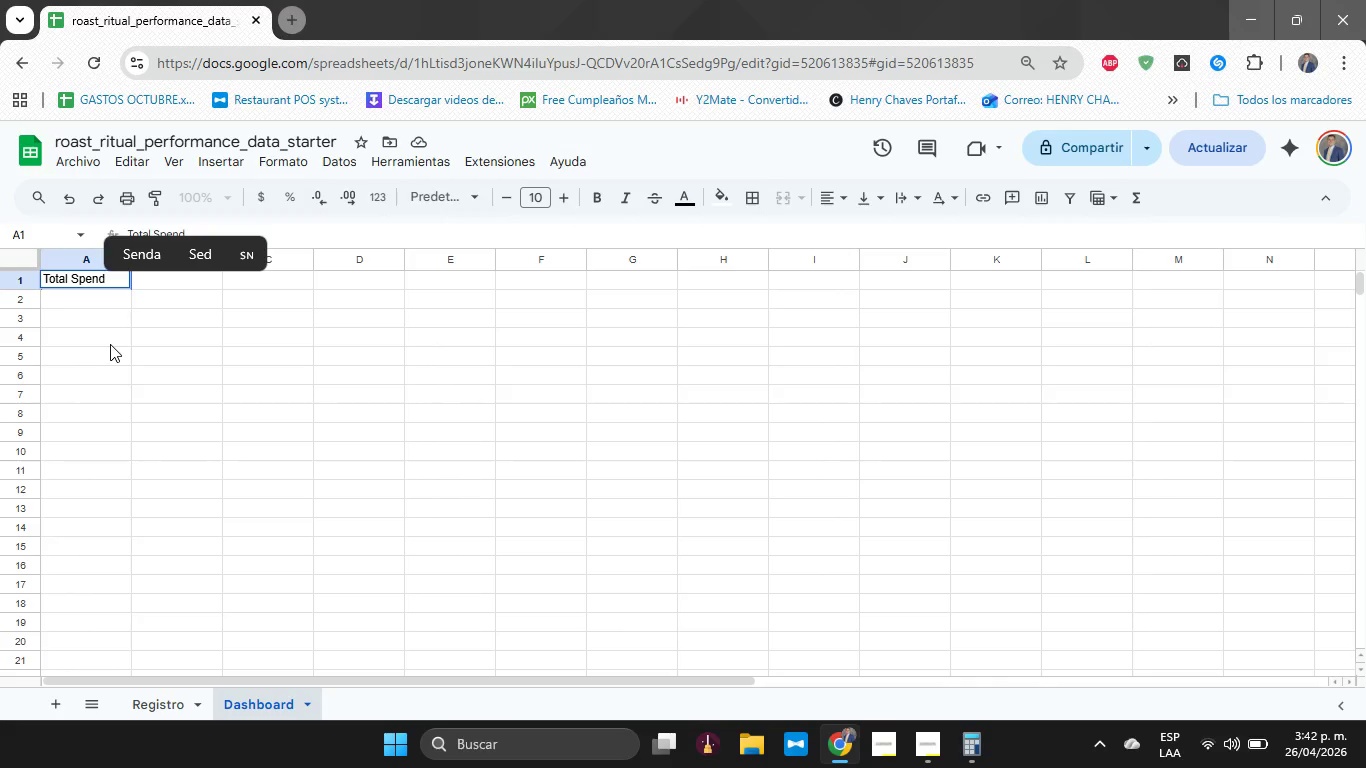 
key(Enter)
 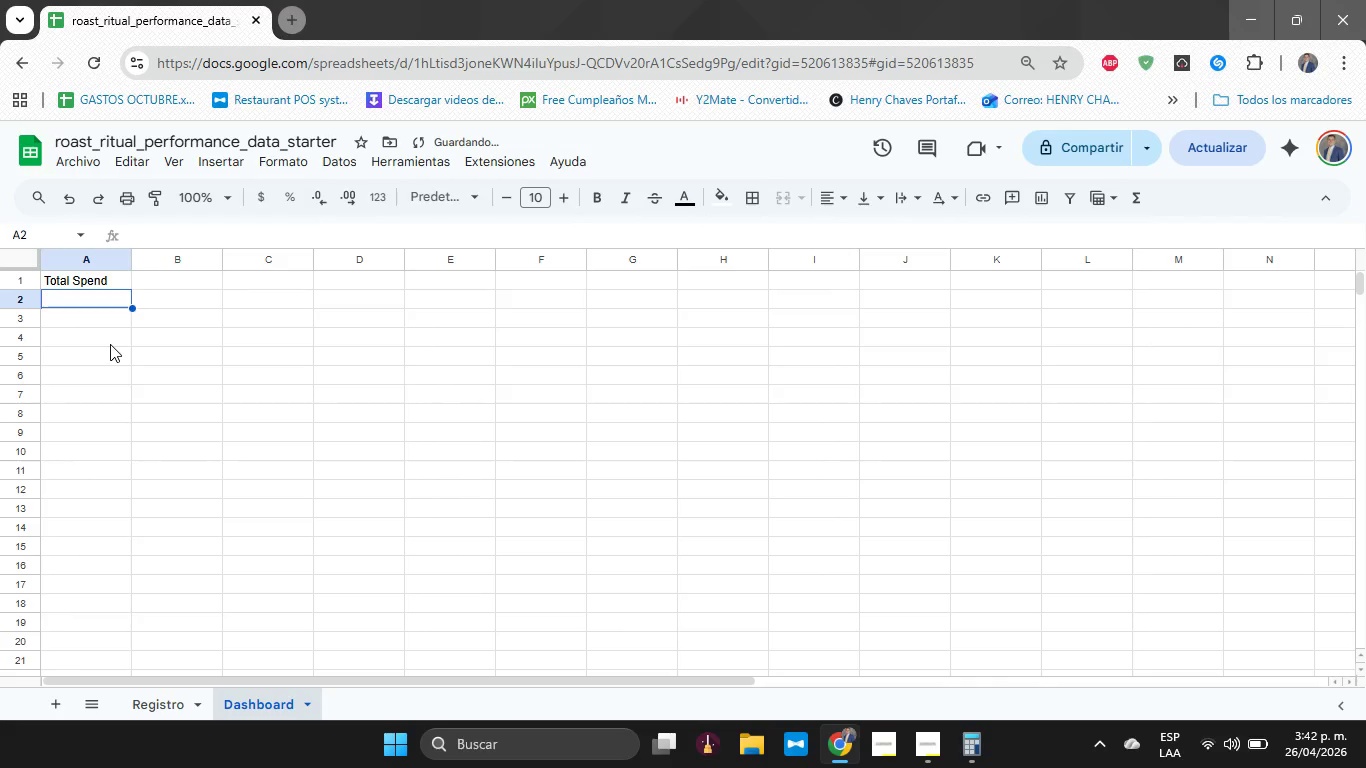 
key(ArrowUp)
 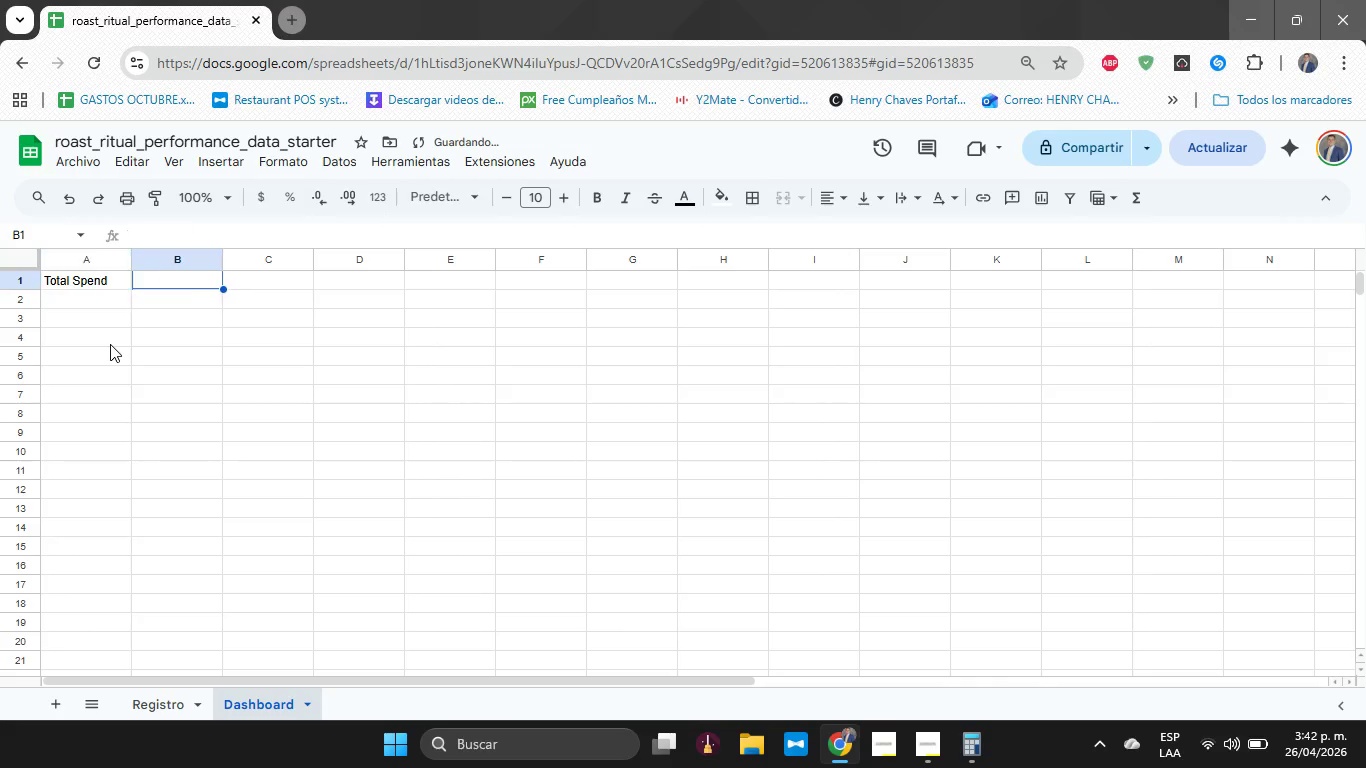 
key(ArrowRight)
 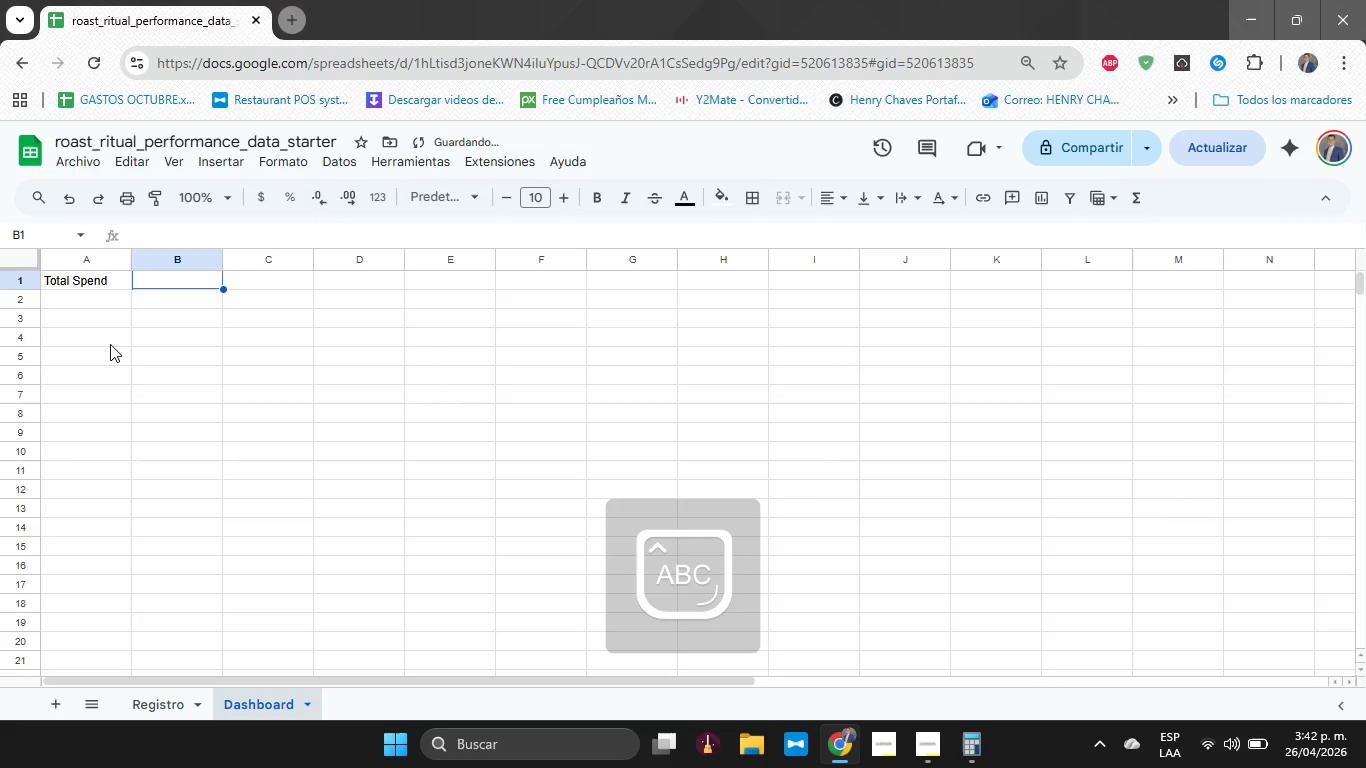 
type(Total Revenue)
key(Tab)
type(Average ROAS)
 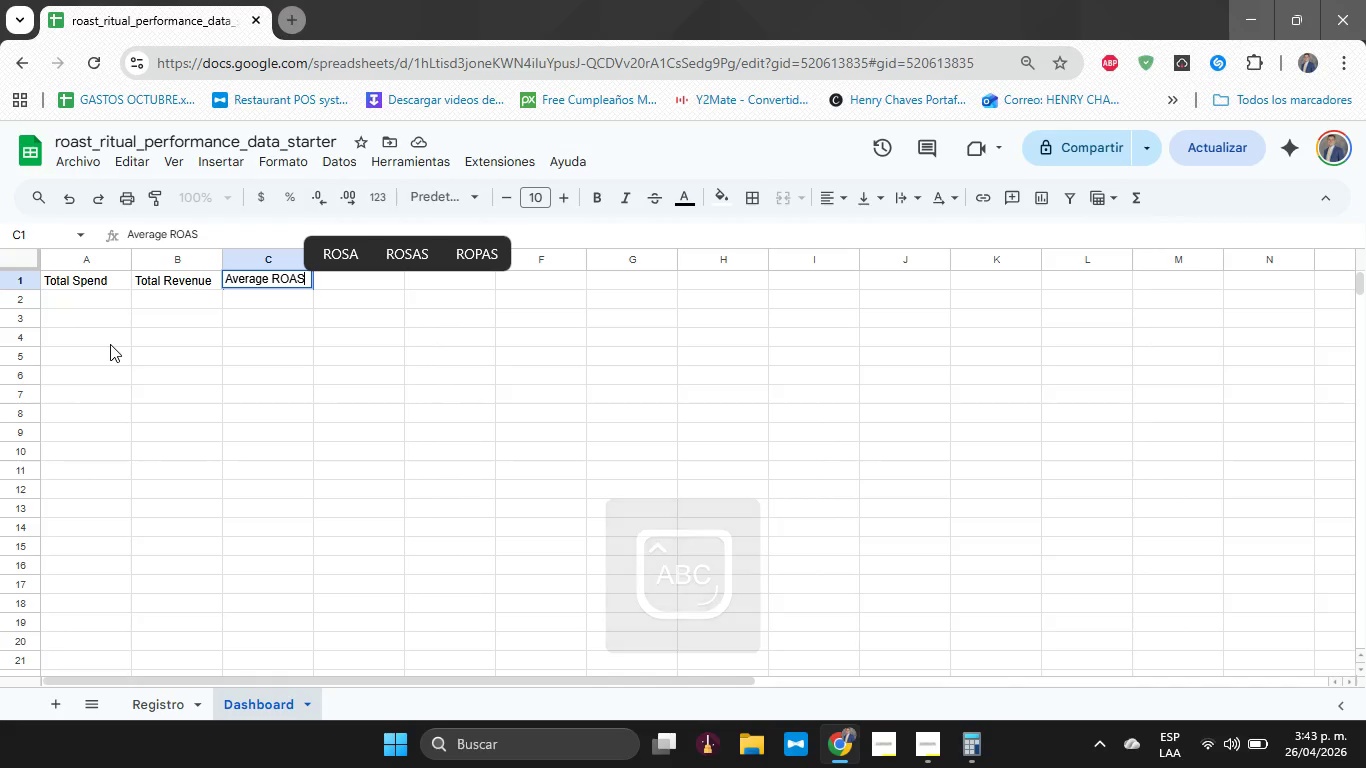 
key(Enter)
 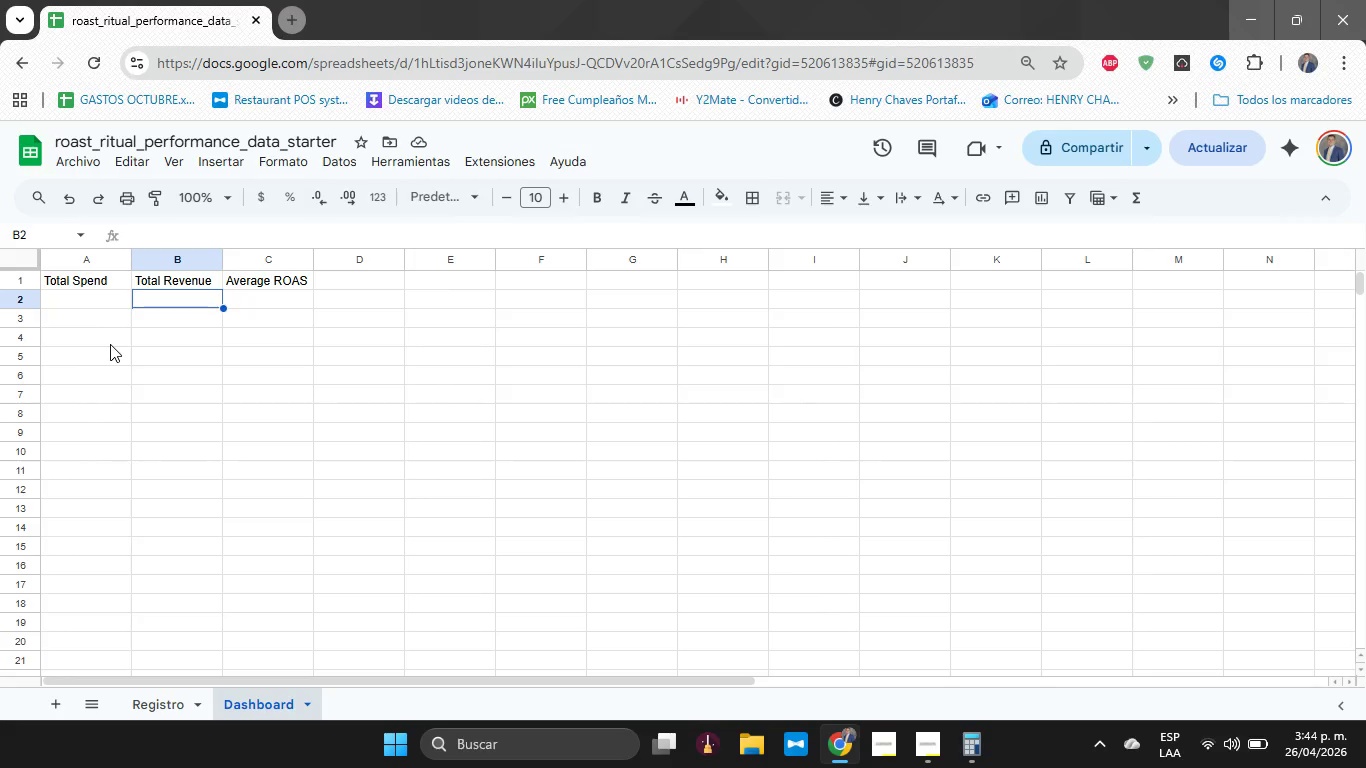 
wait(68.75)
 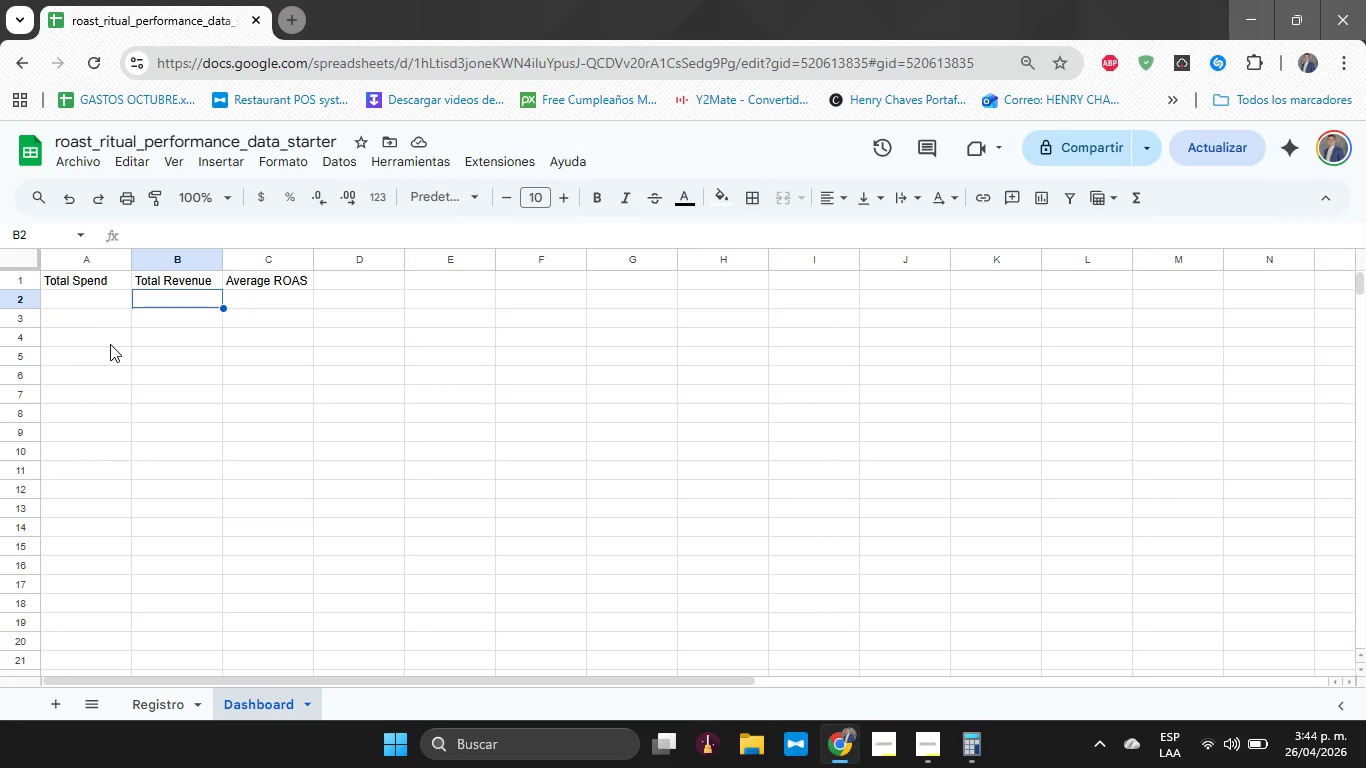 
key(ArrowRight)
 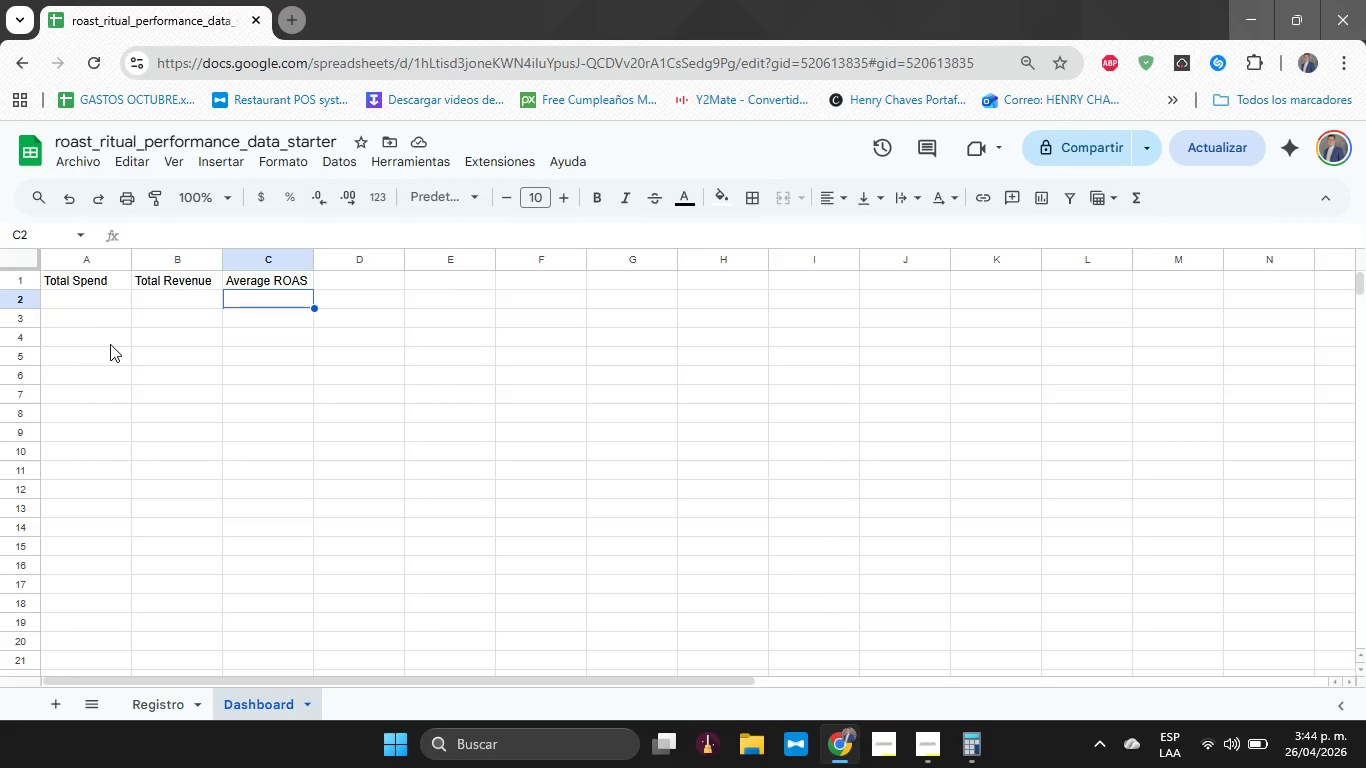 
key(ArrowUp)
 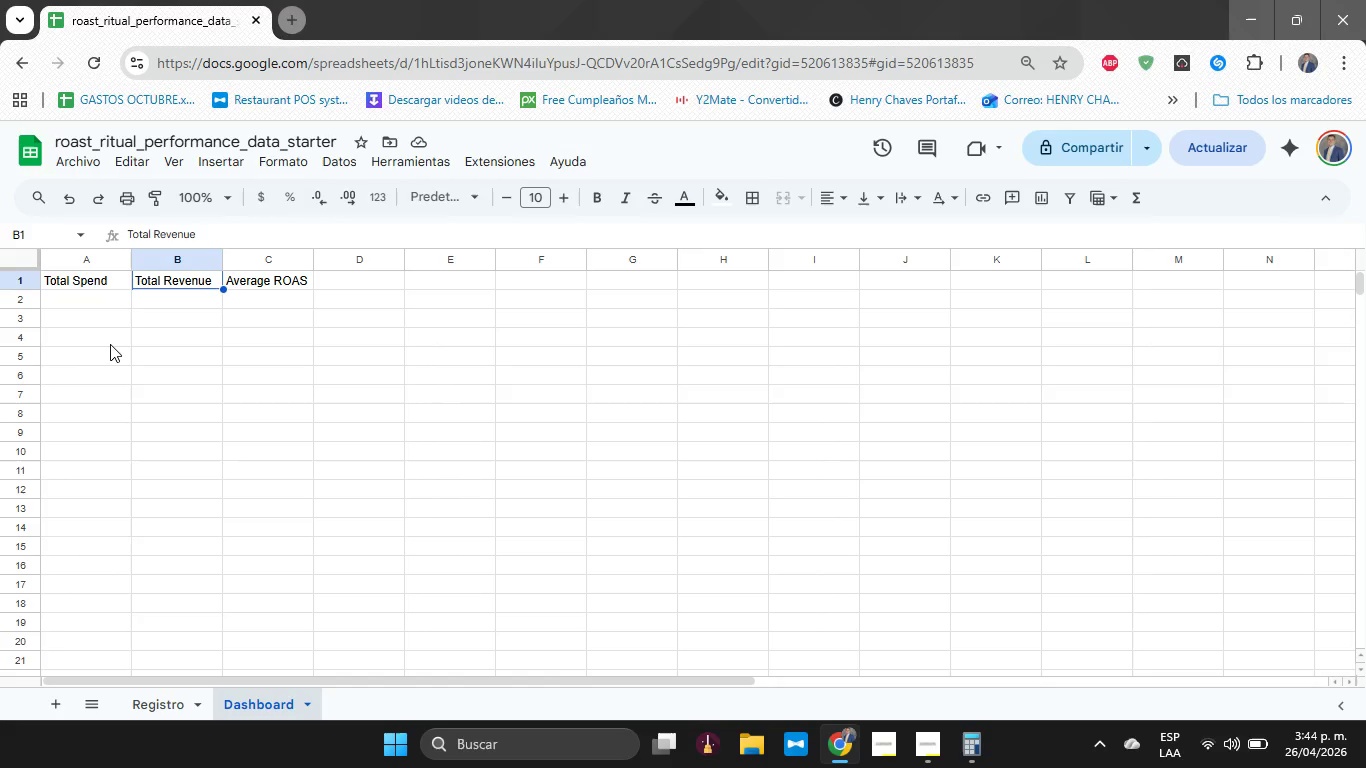 
key(ArrowLeft)
 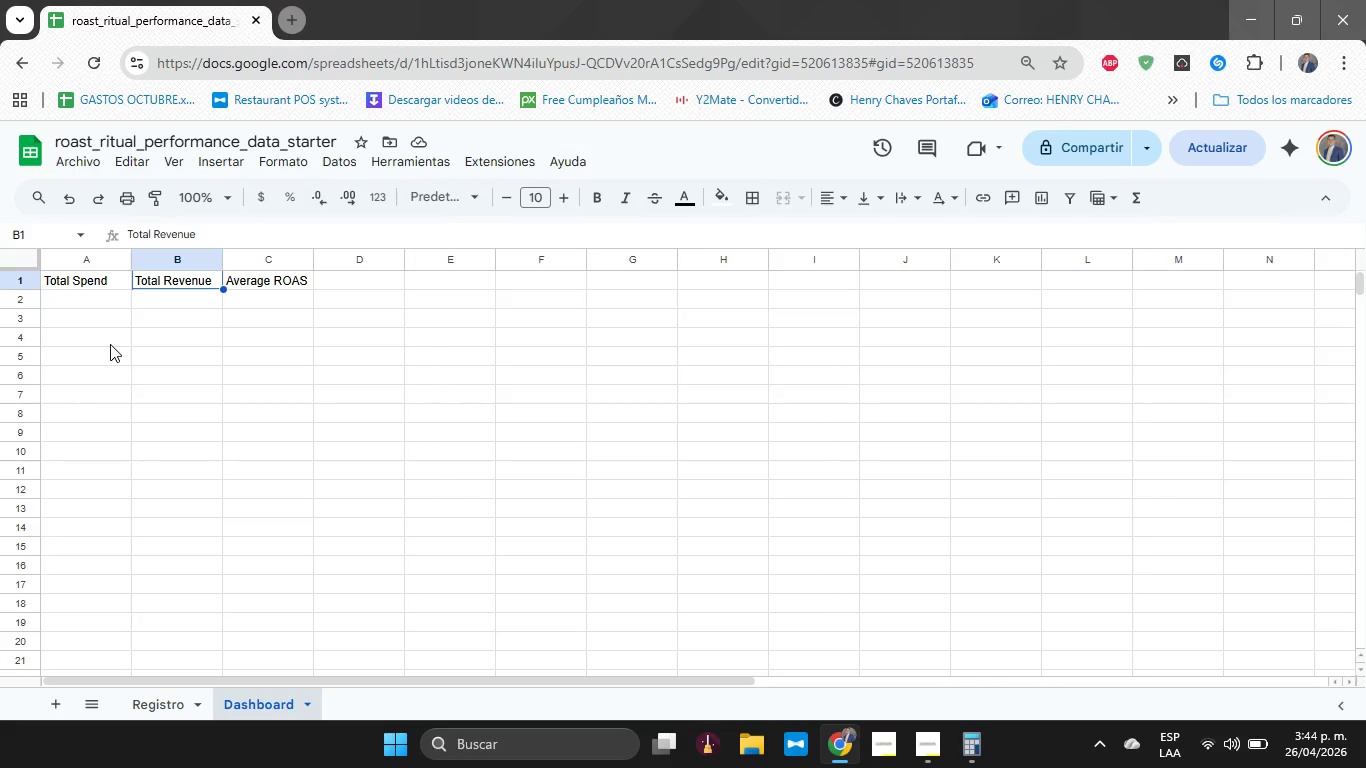 
key(ArrowLeft)
 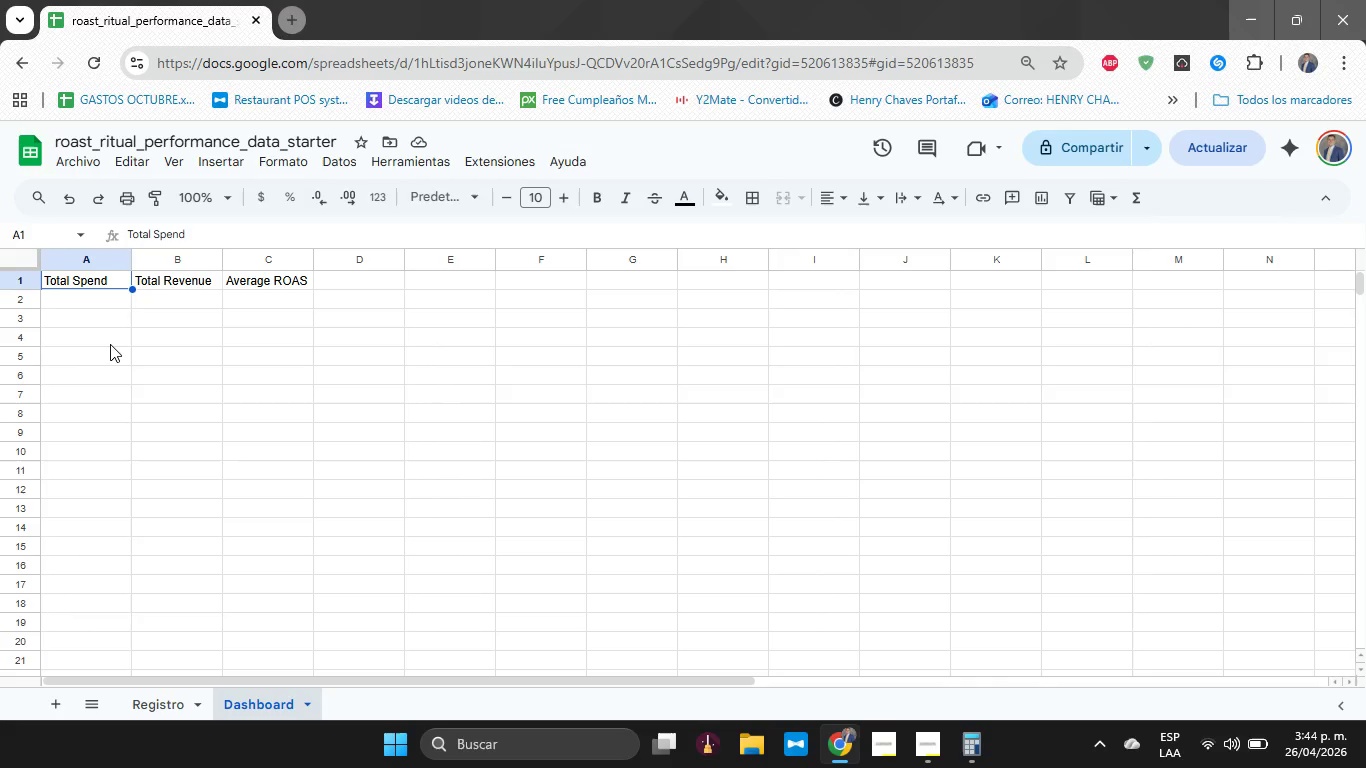 
key(Shift+ArrowRight)
 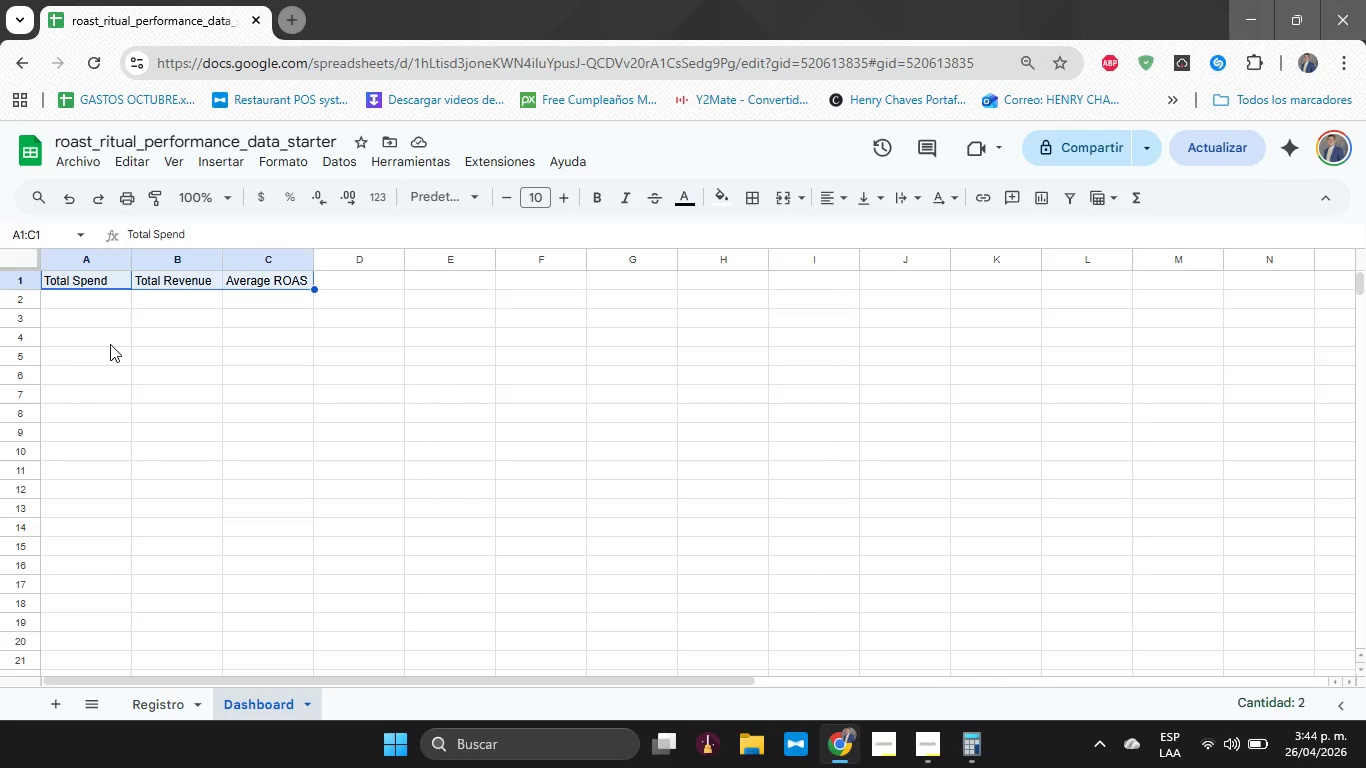 
key(Shift+ArrowRight)
 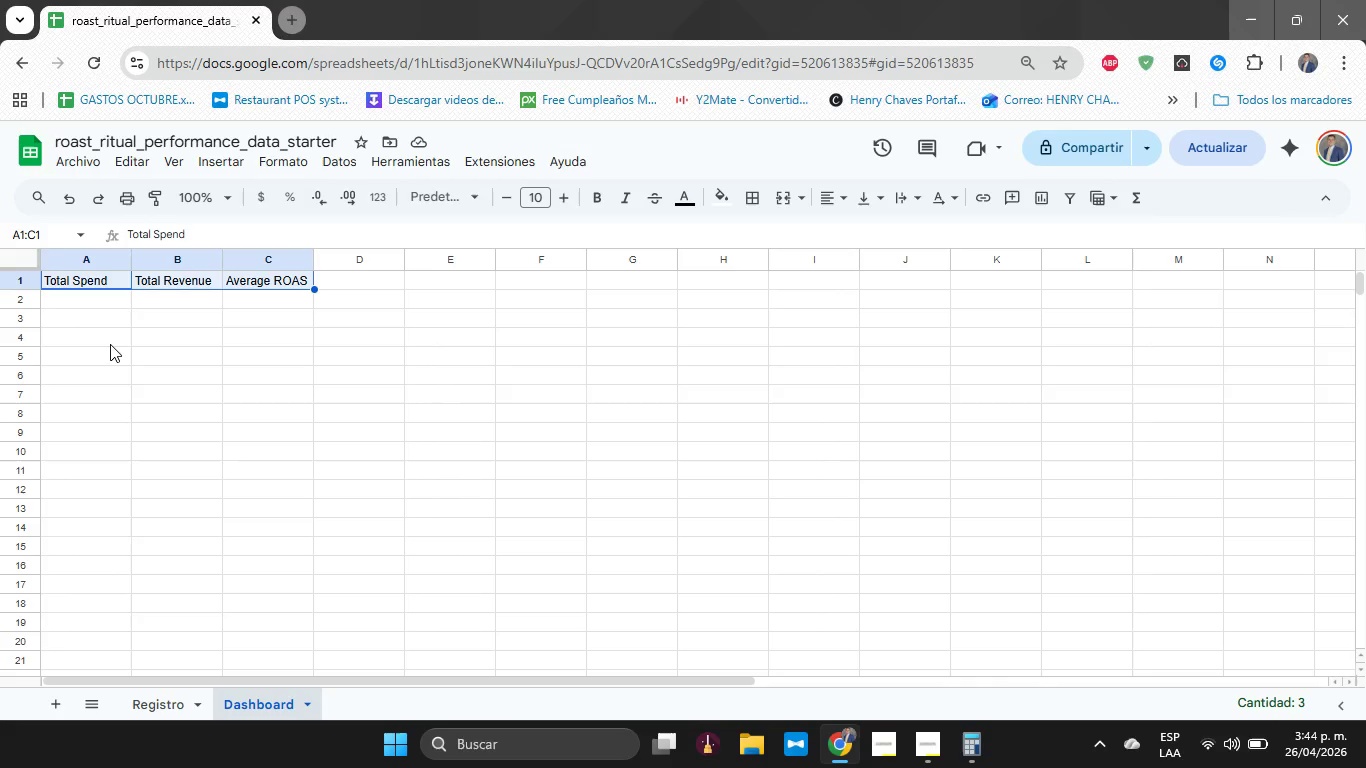 
key(Shift+ArrowDown)
 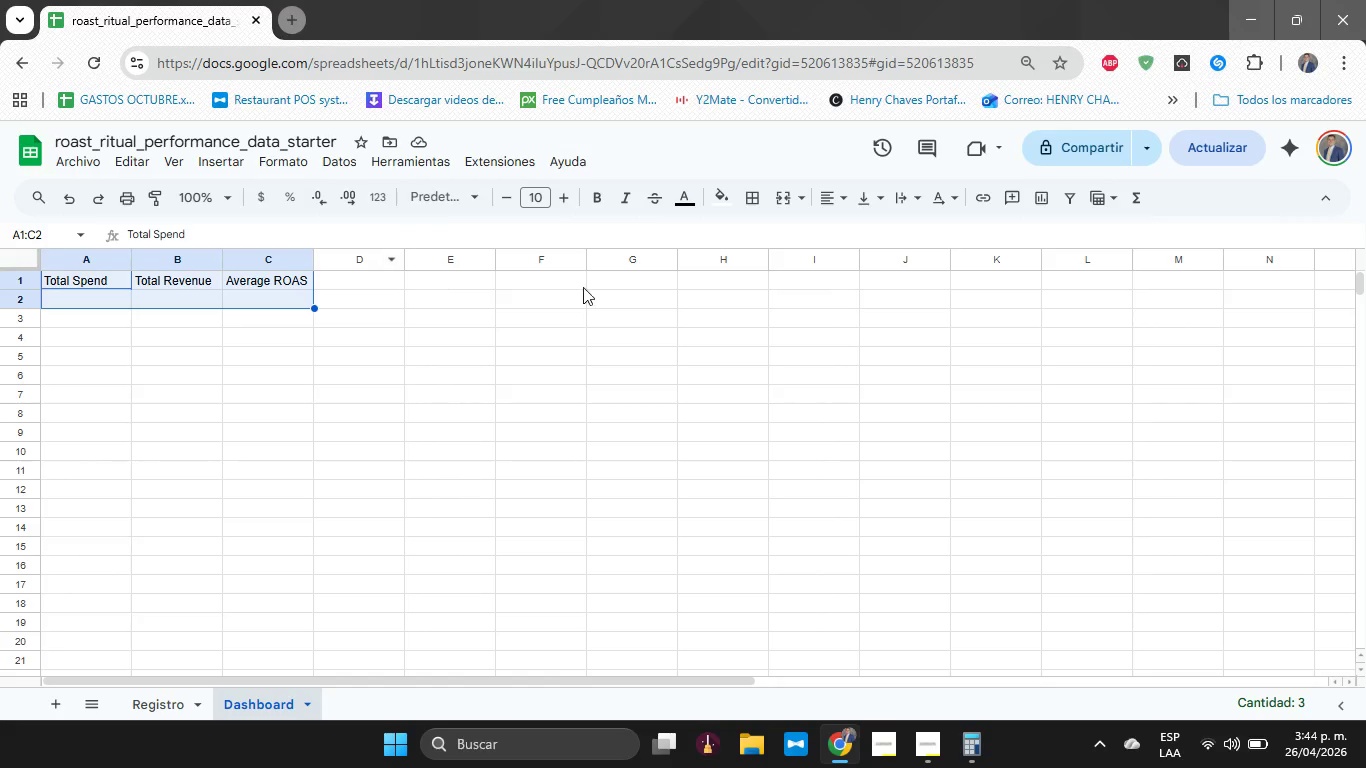 
left_click([758, 197])
 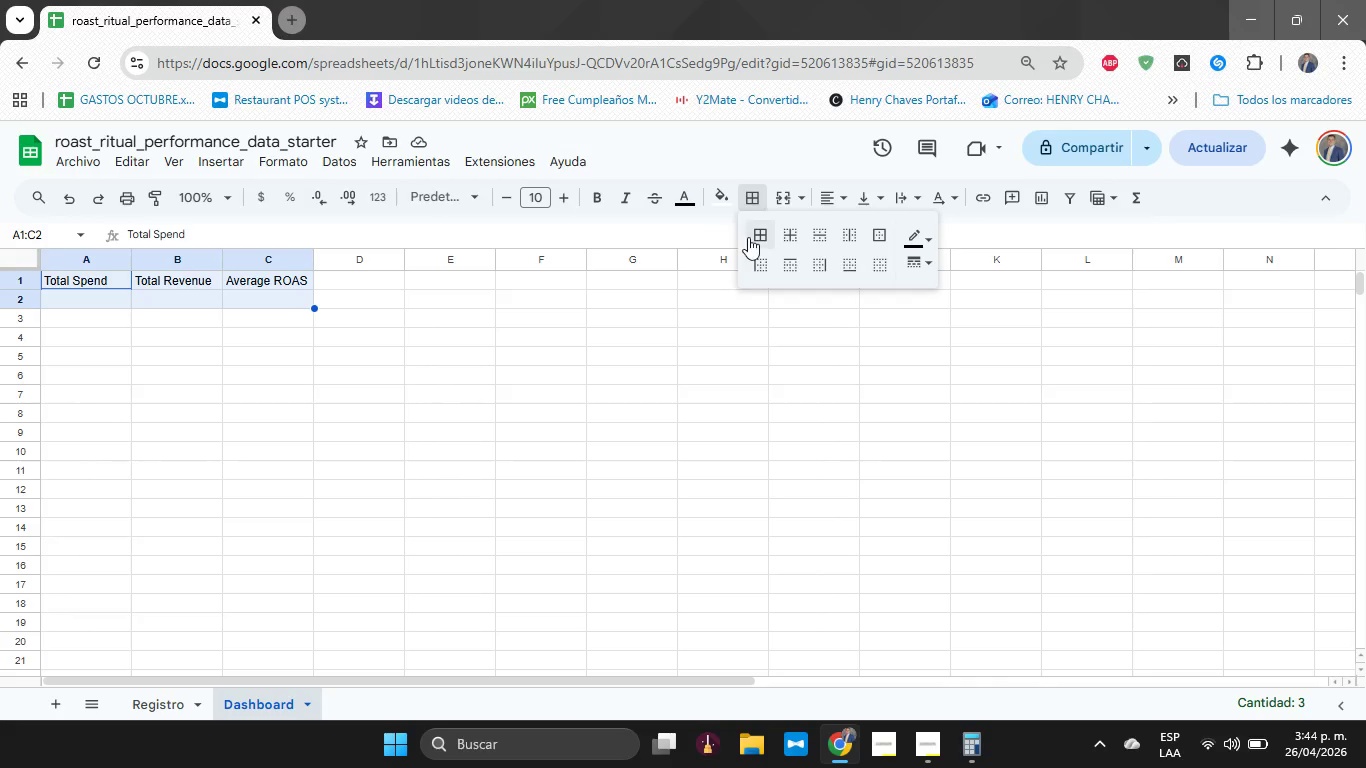 
left_click([751, 236])
 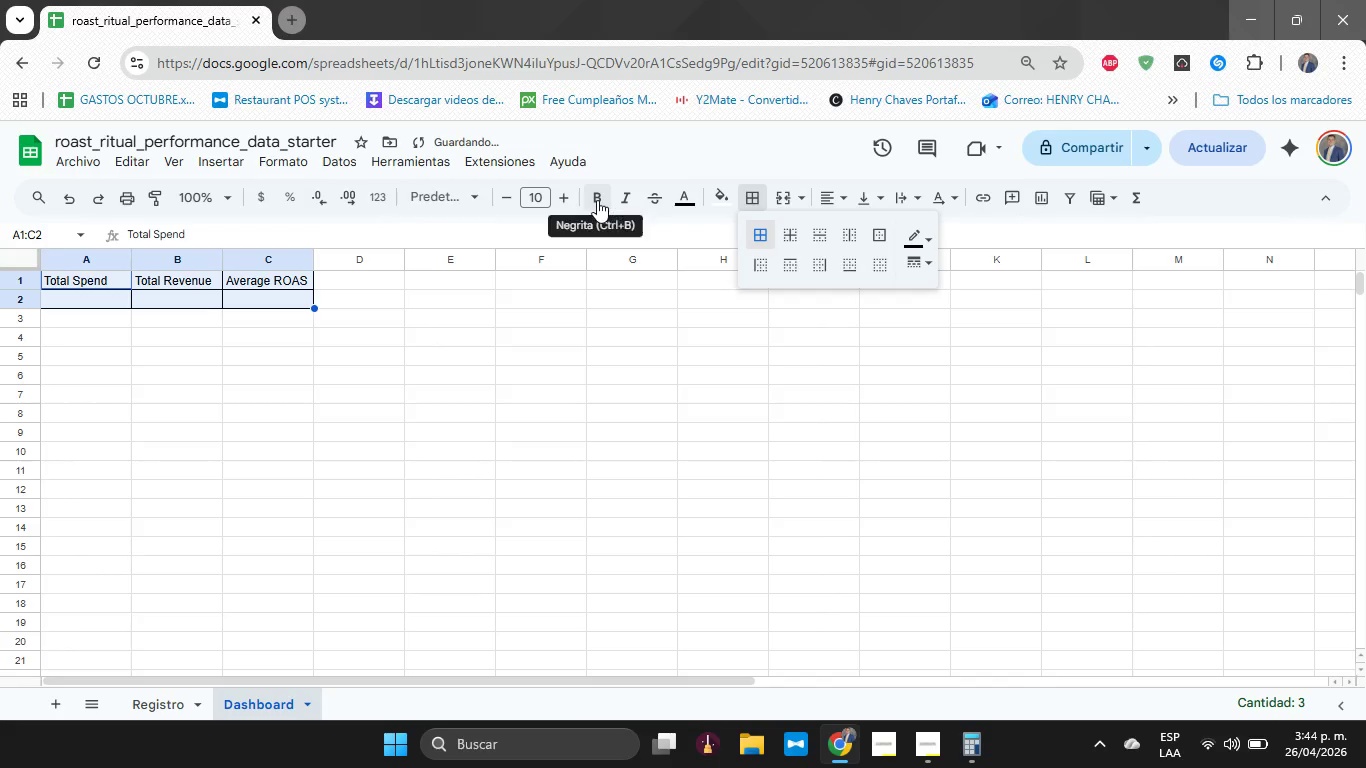 
left_click([597, 200])
 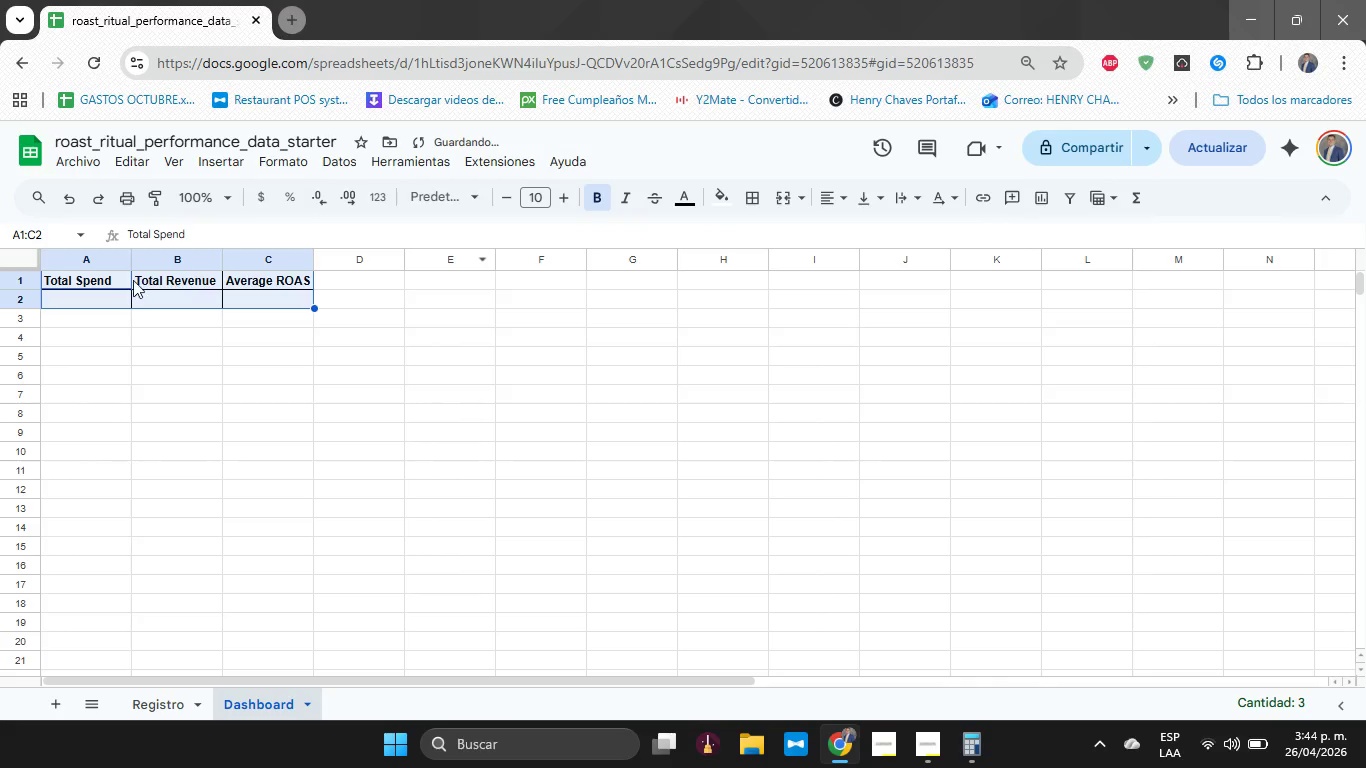 
left_click([120, 279])
 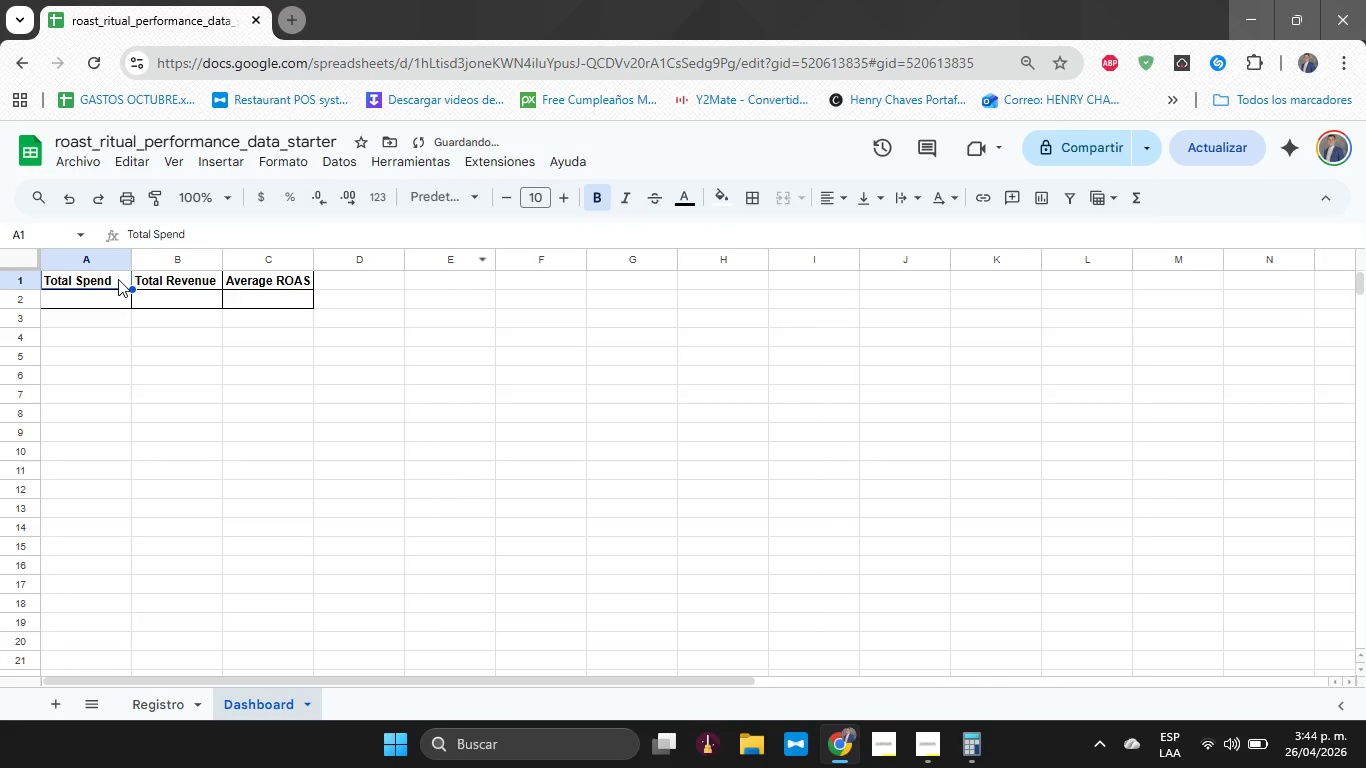 
left_click_drag(start_coordinate=[119, 279], to_coordinate=[243, 279])
 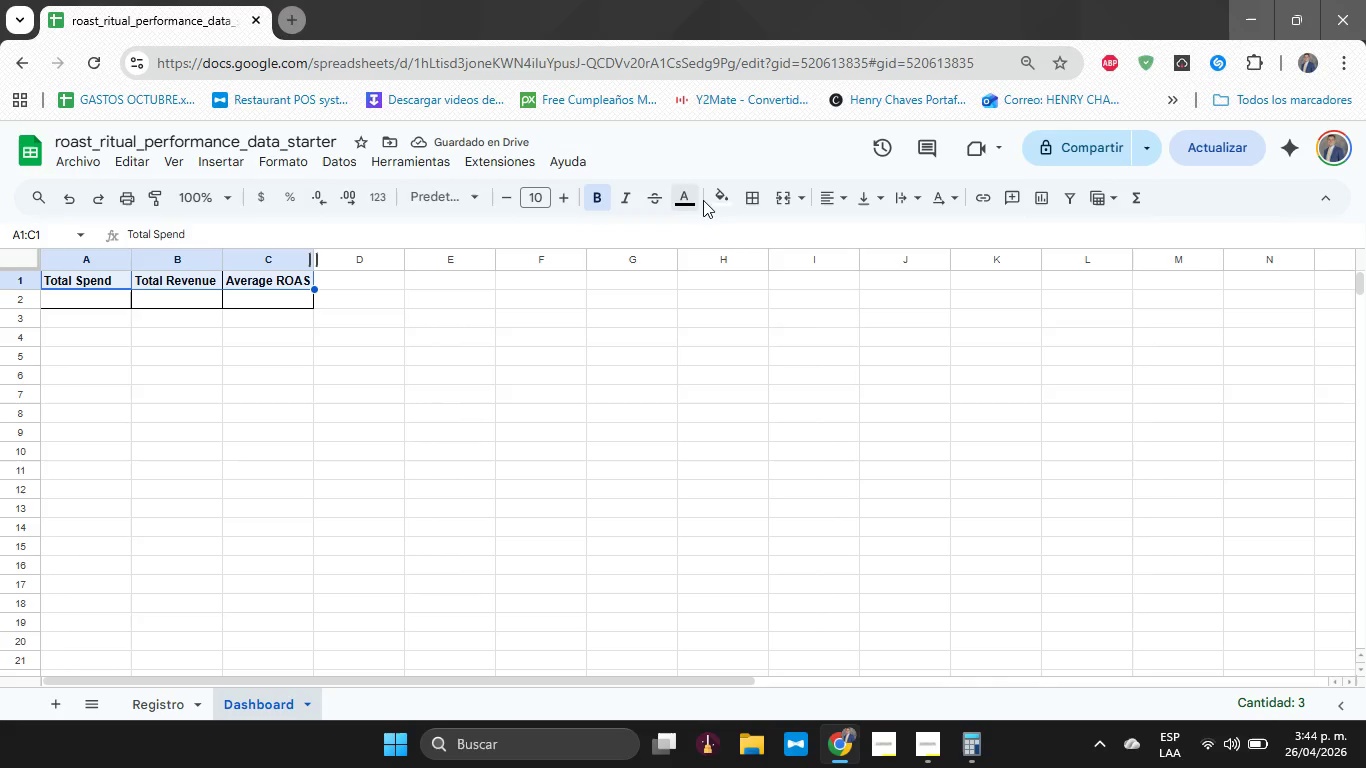 
left_click([721, 198])
 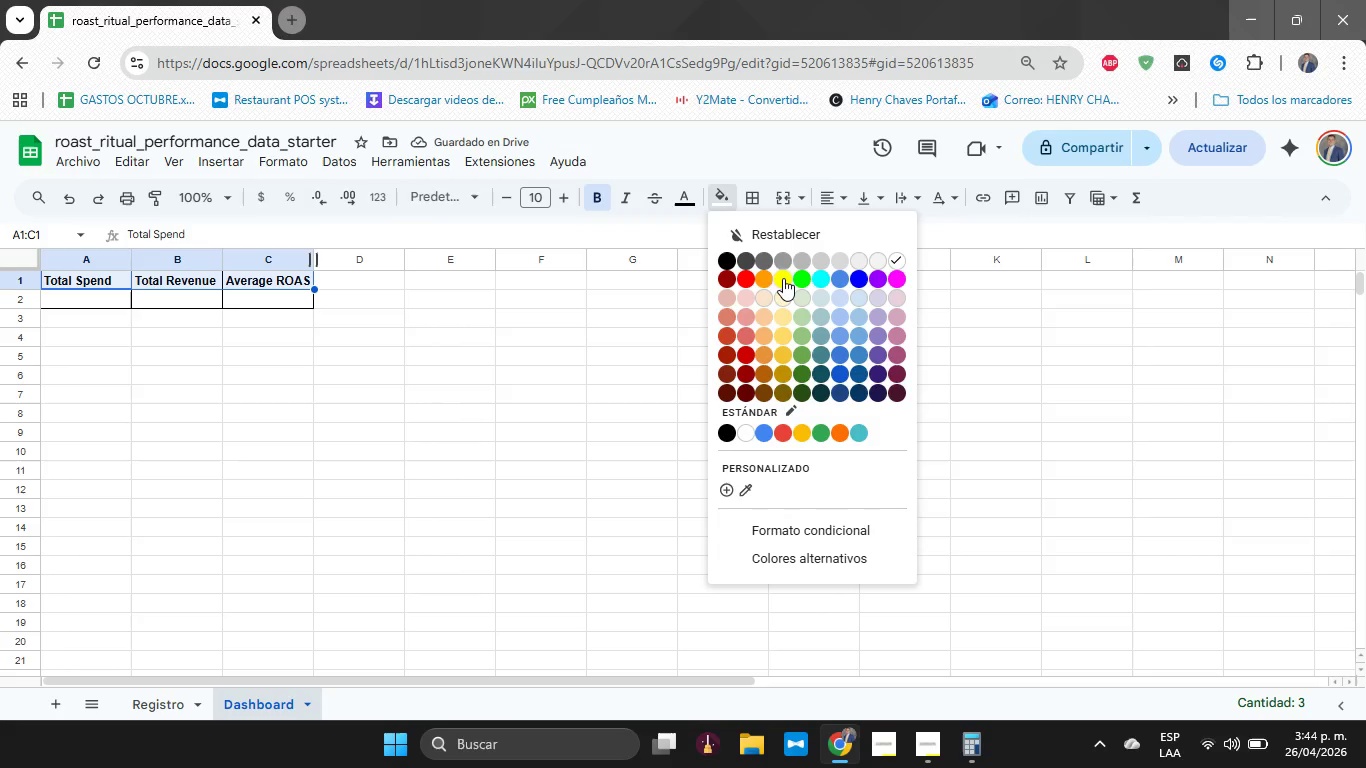 
left_click([785, 278])
 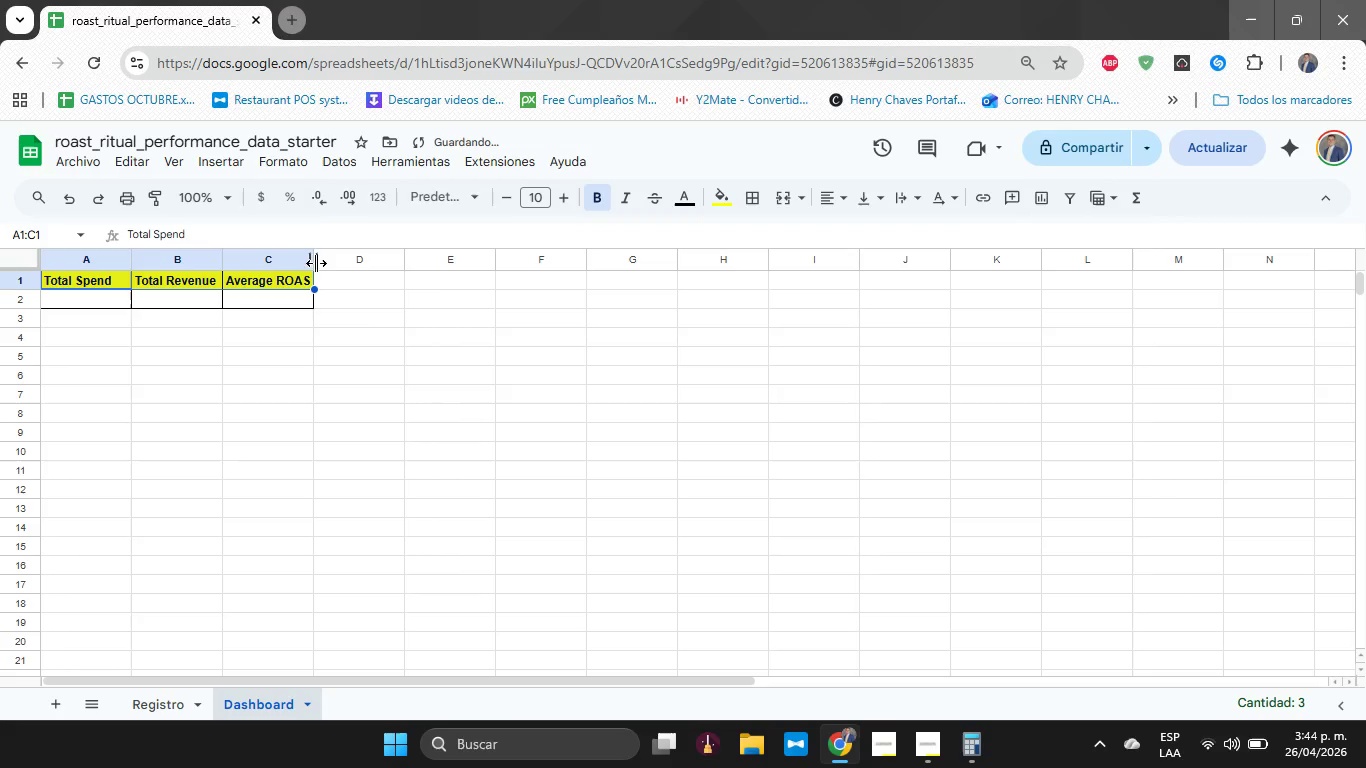 
left_click([387, 345])
 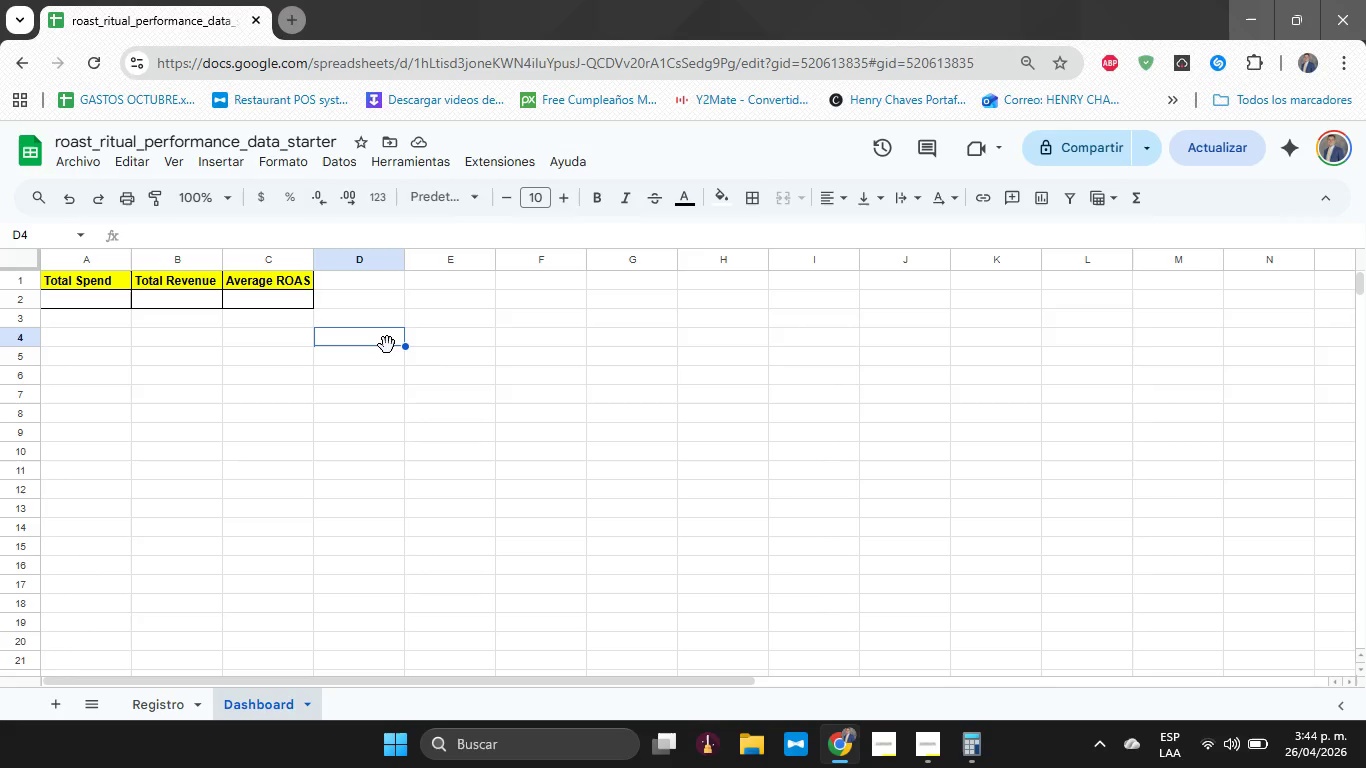 
wait(7.59)
 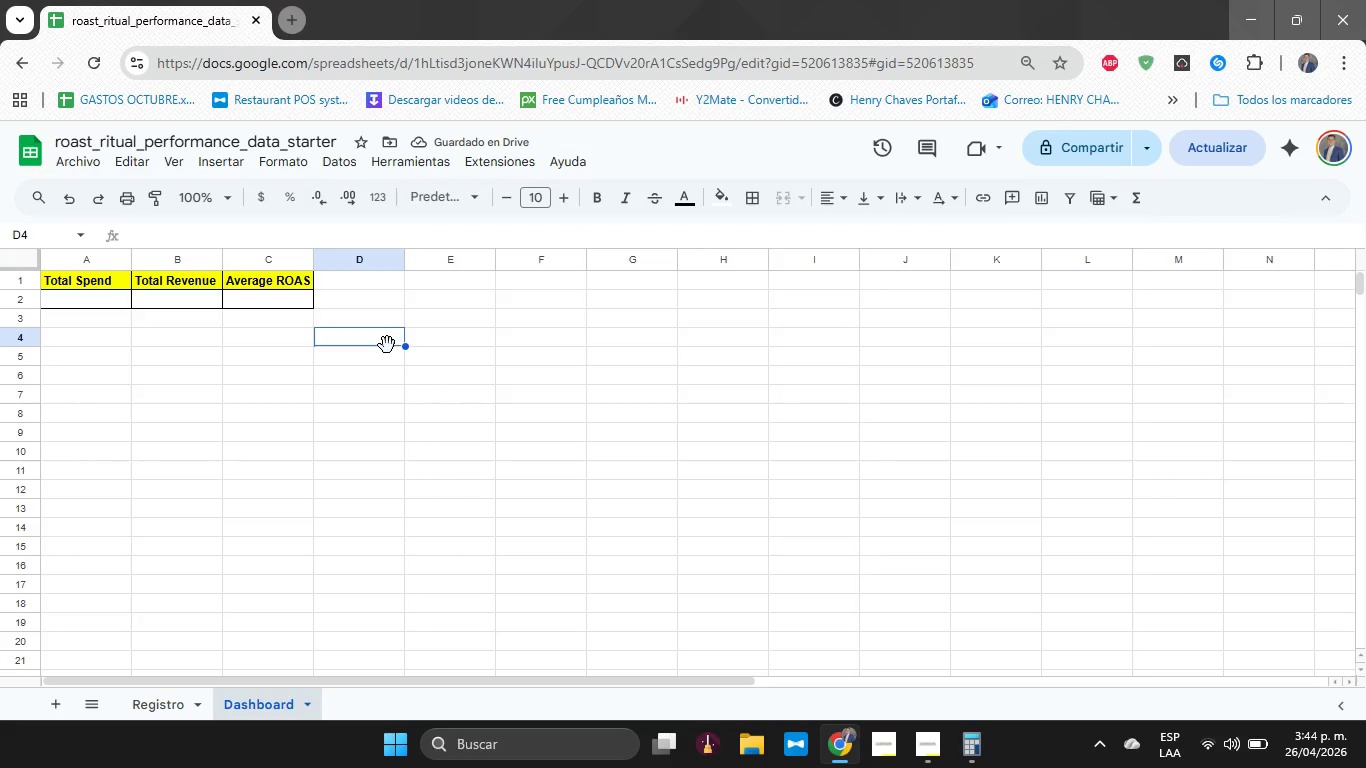 
left_click([932, 731])